 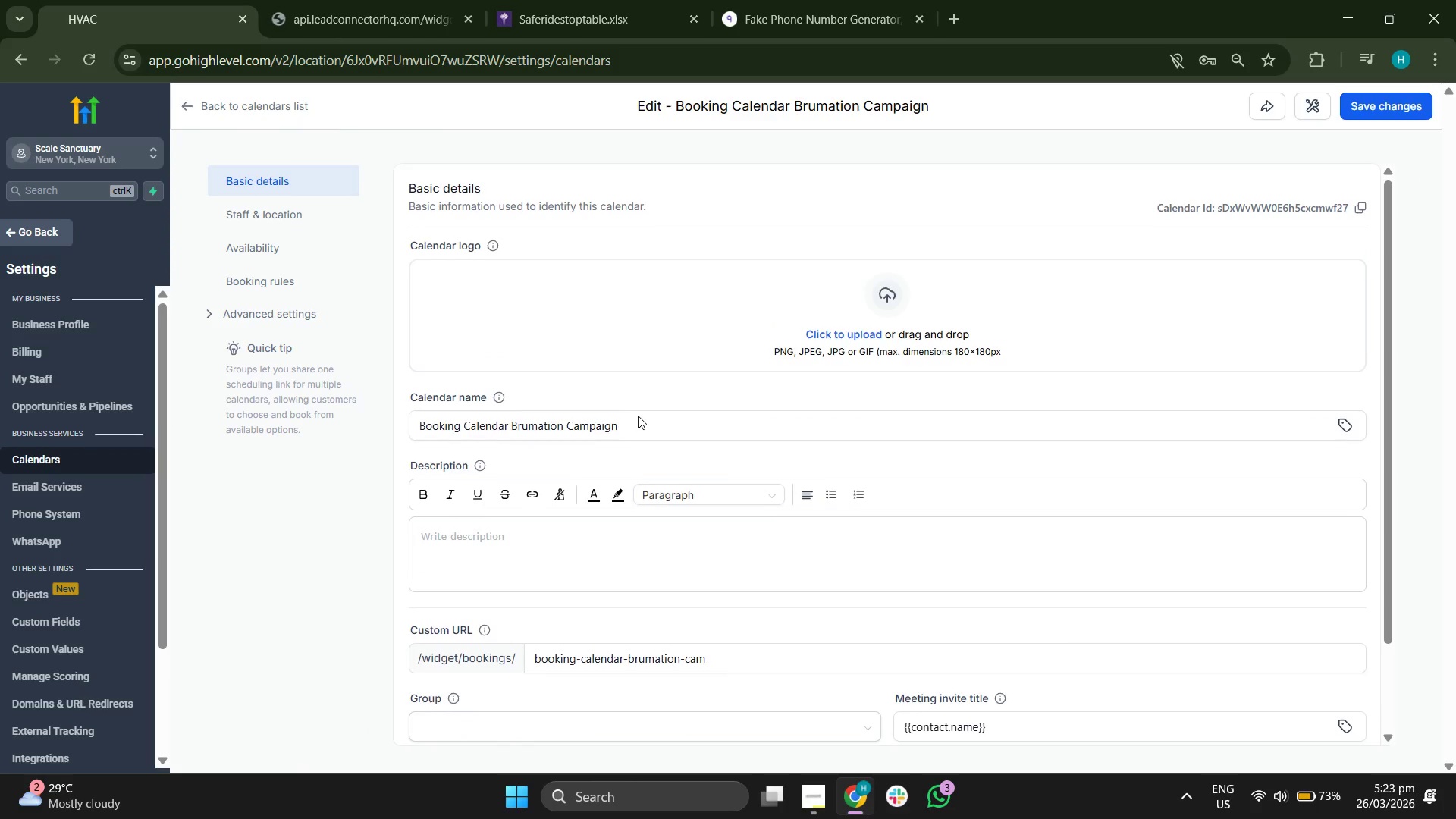 
scroll: coordinate [614, 384], scroll_direction: down, amount: 2.0
 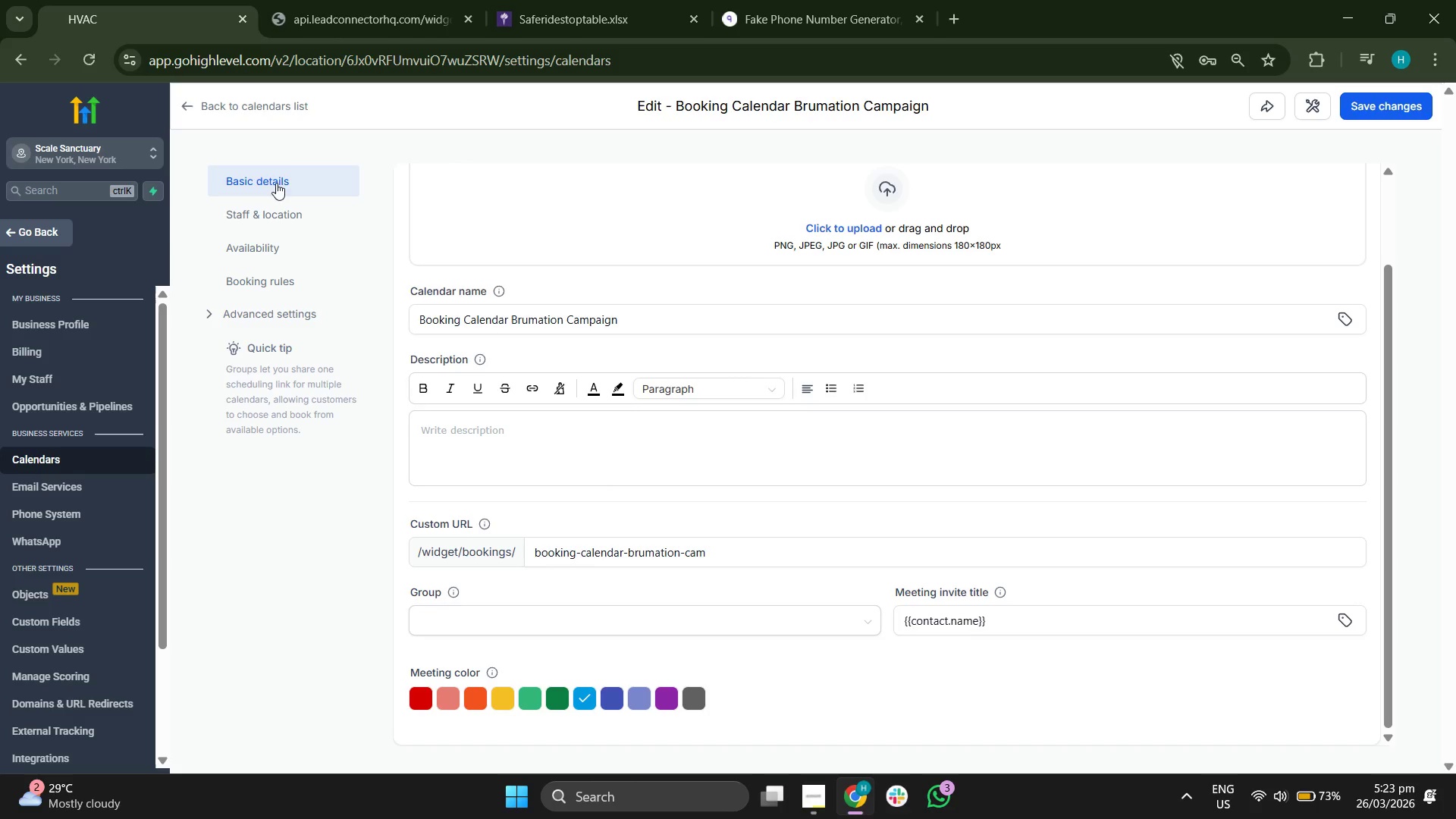 
left_click([185, 102])
 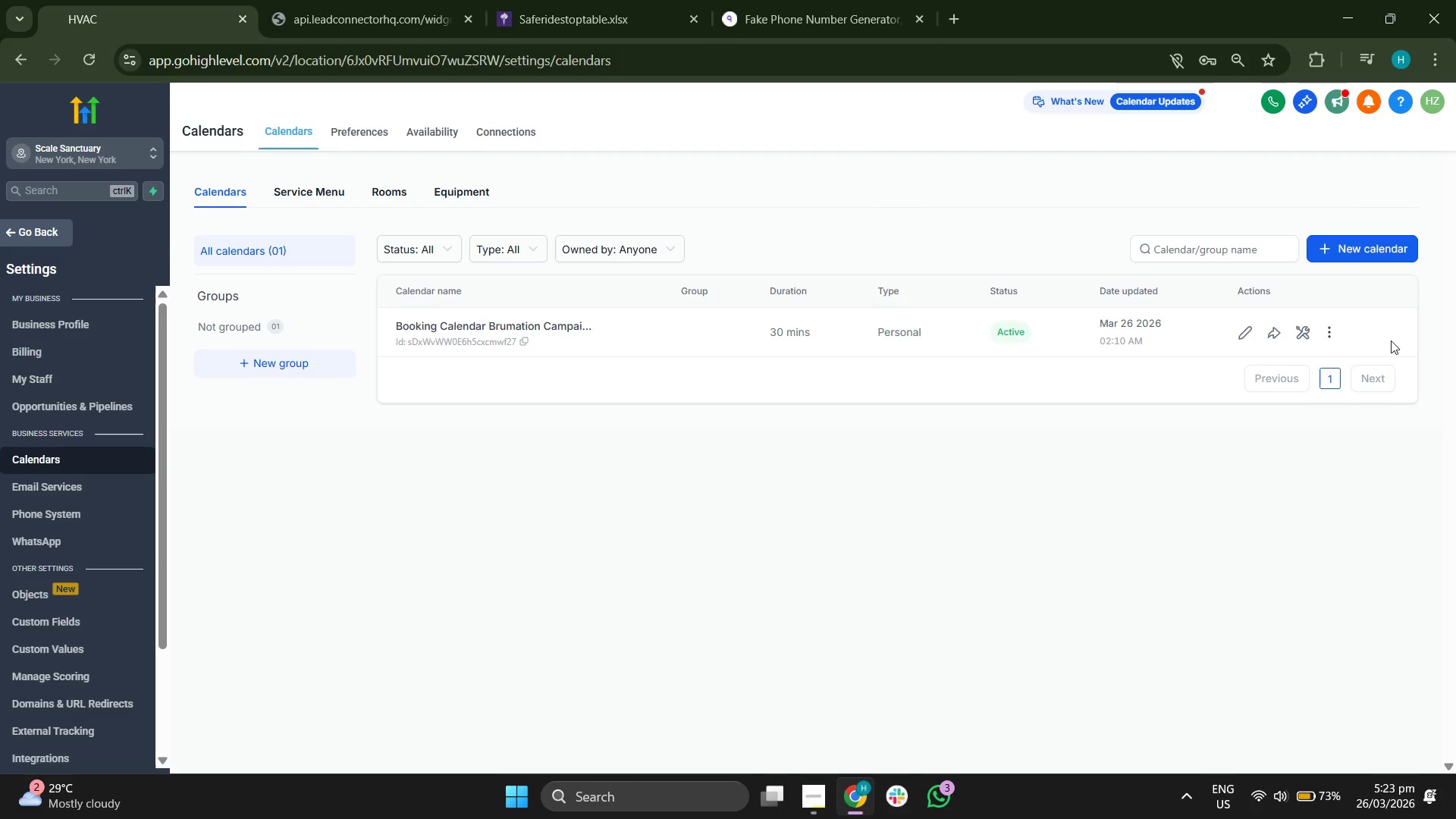 
left_click([1326, 331])
 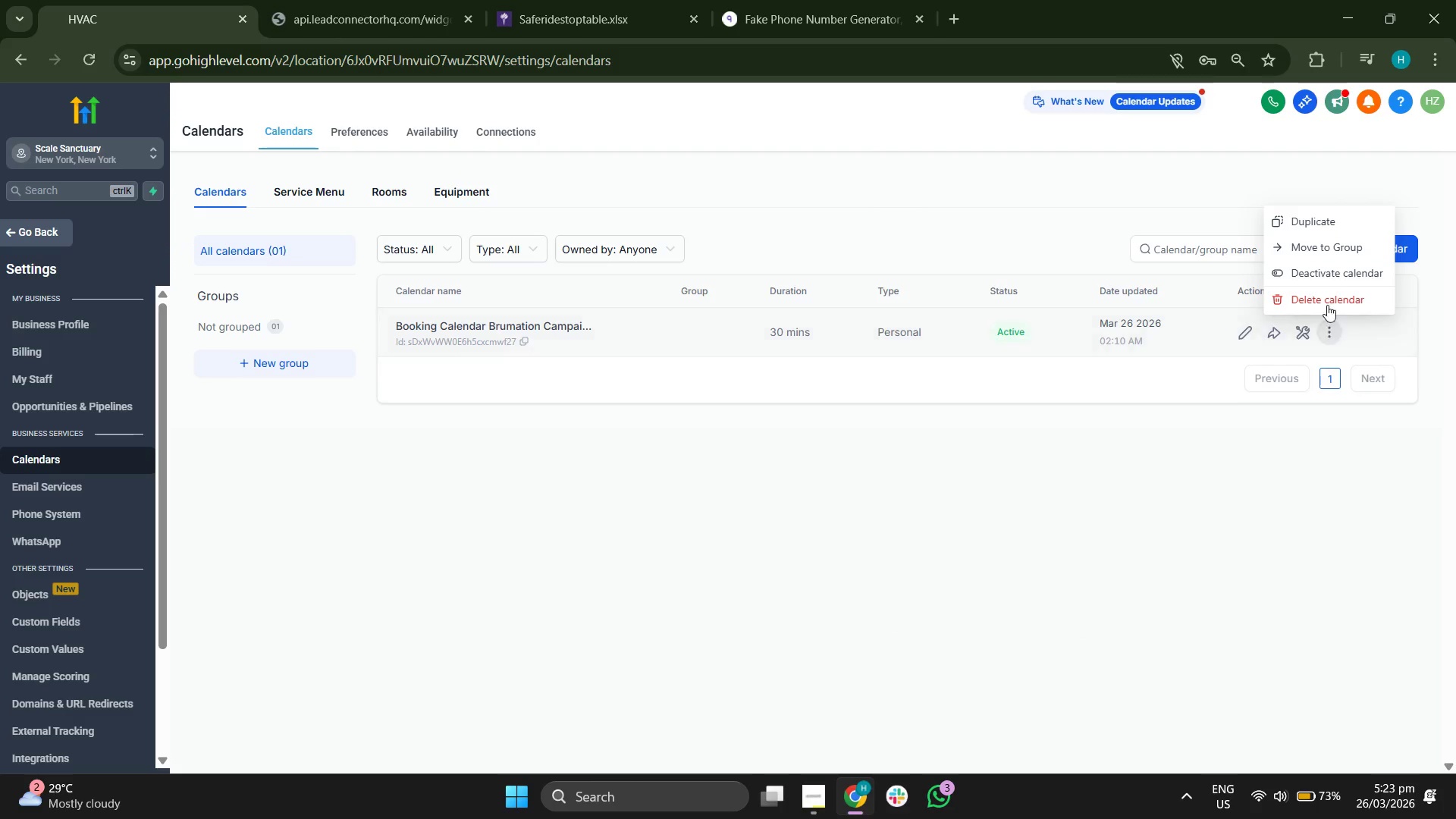 
left_click([1329, 298])
 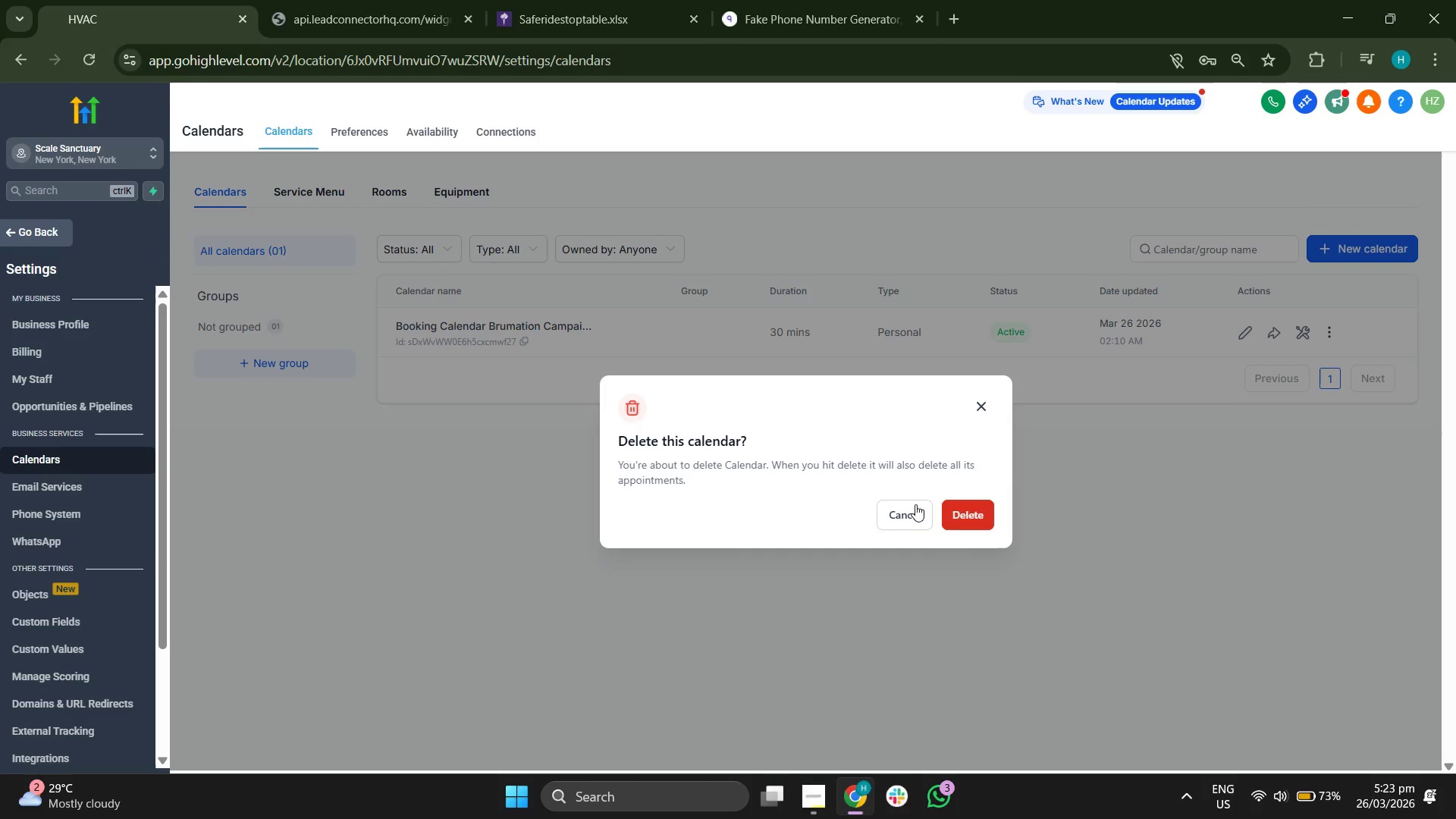 
left_click([981, 523])
 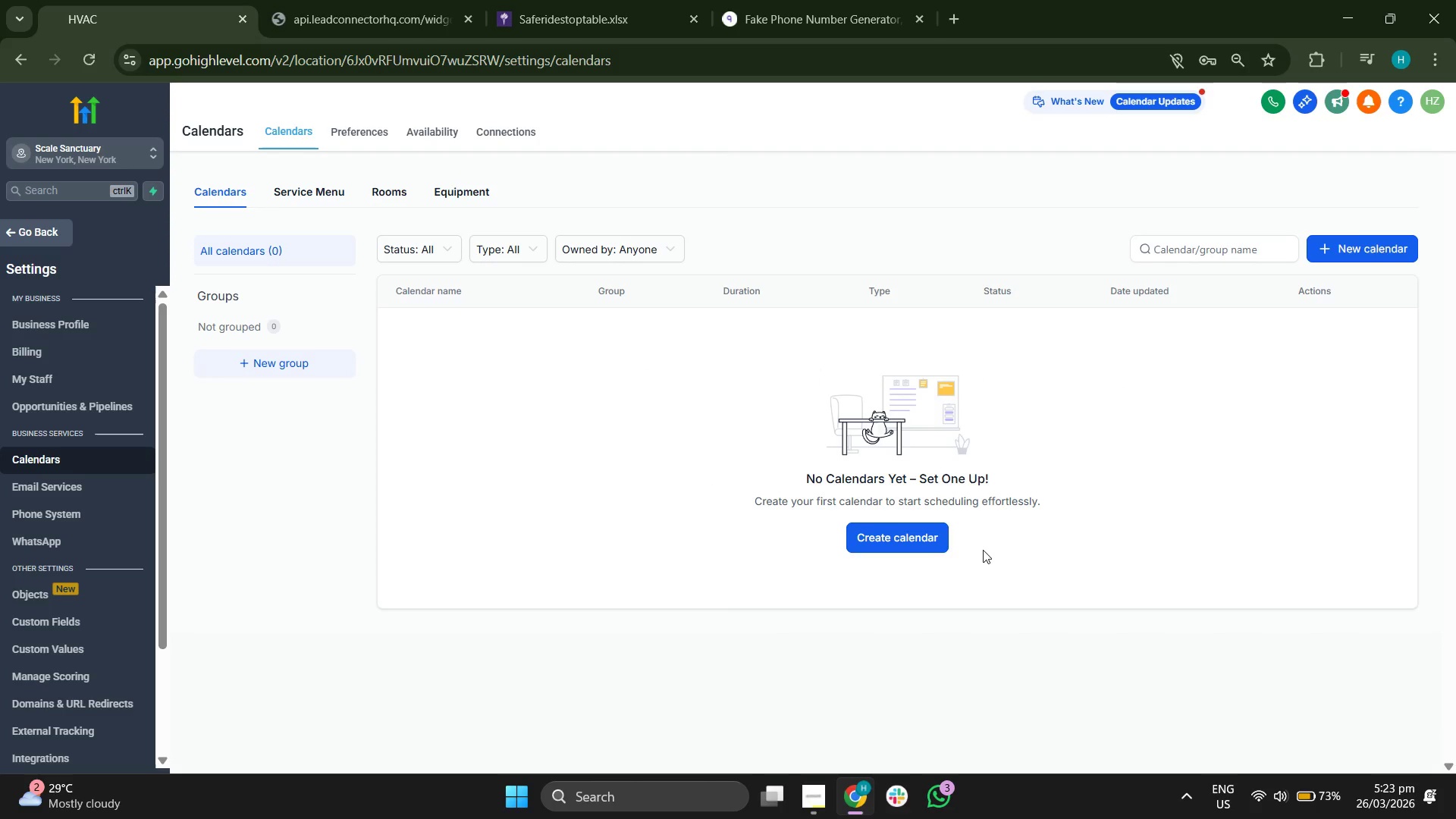 
left_click([1379, 244])
 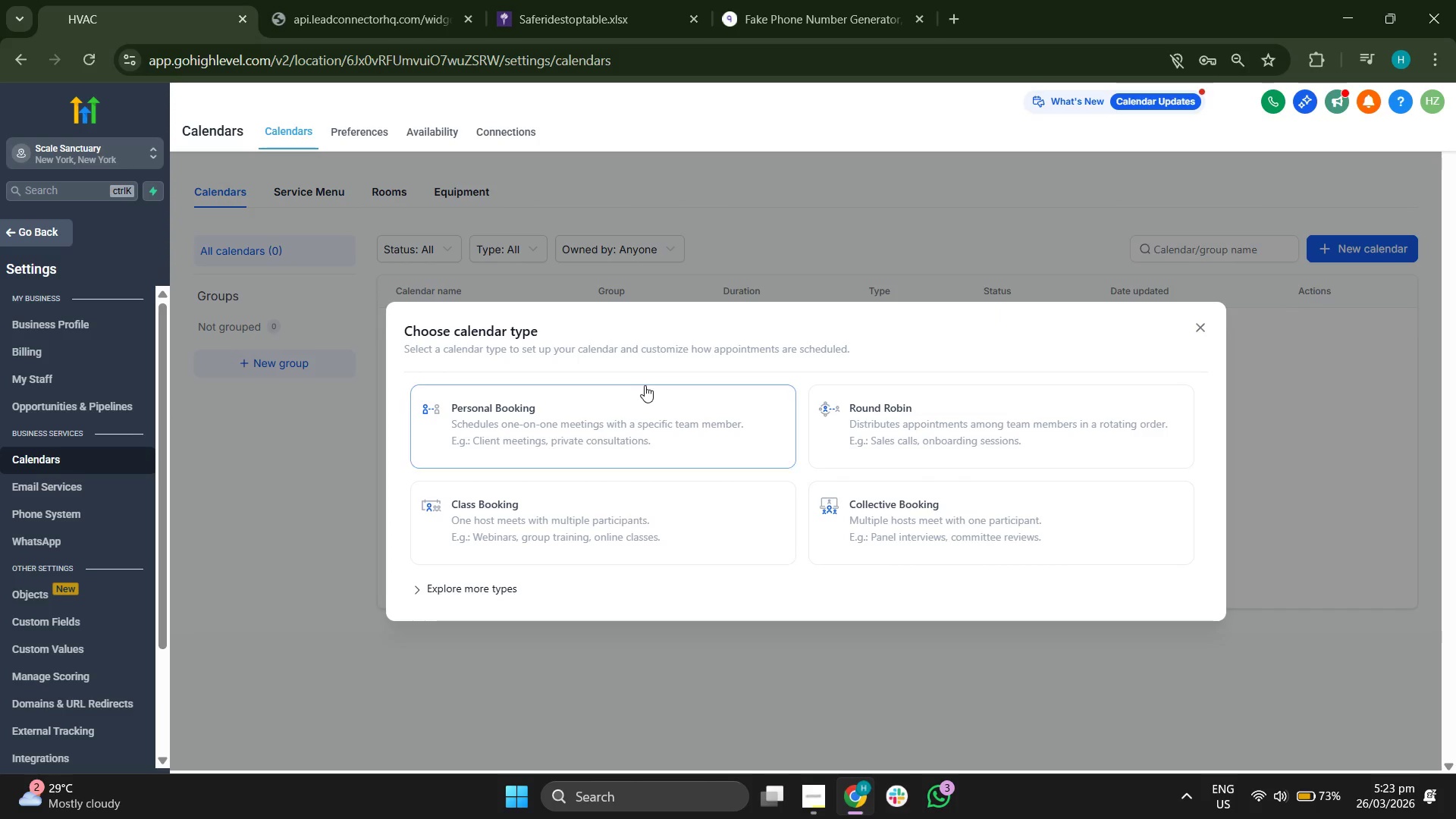 
left_click([640, 396])
 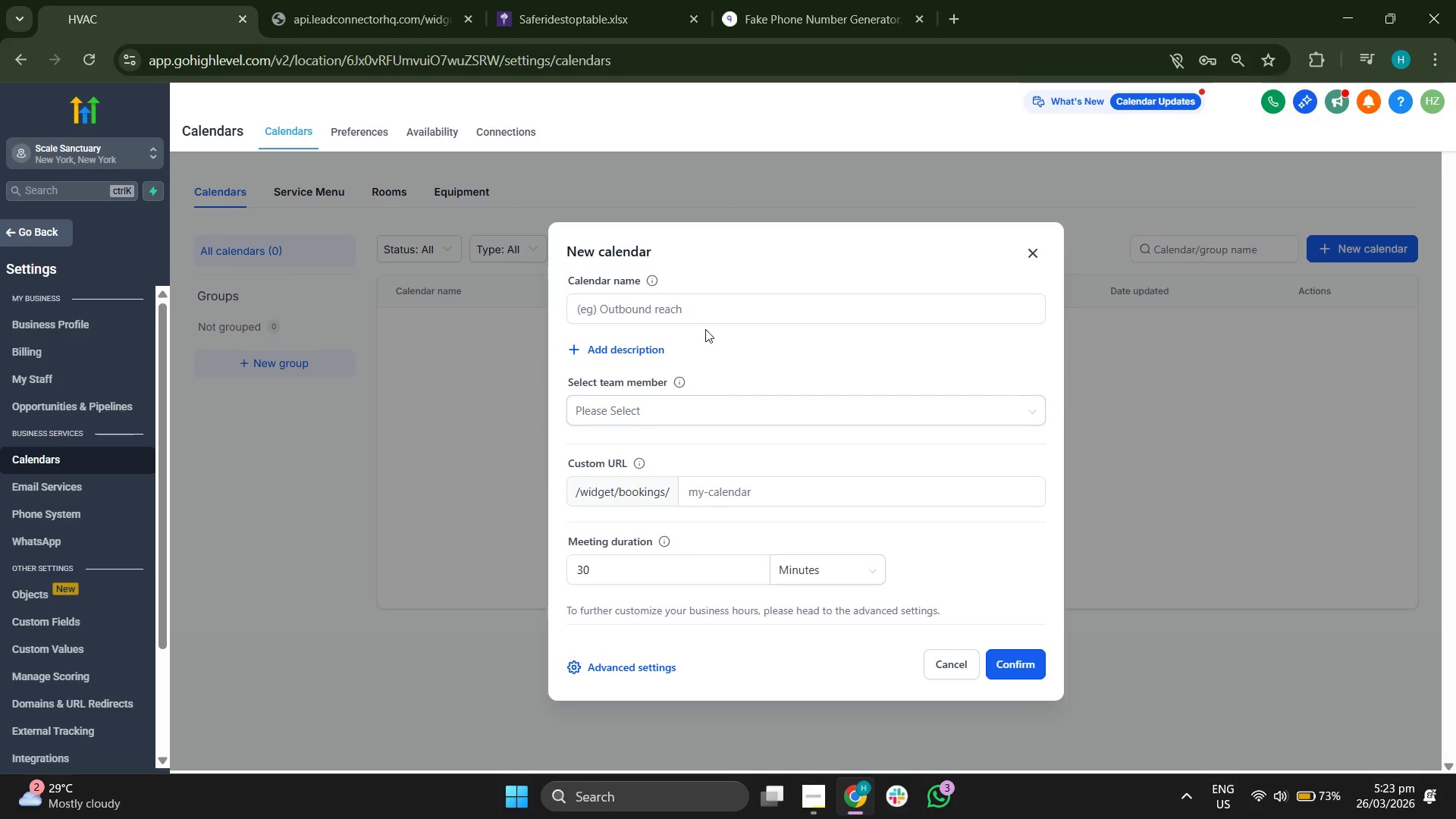 
left_click([736, 304])
 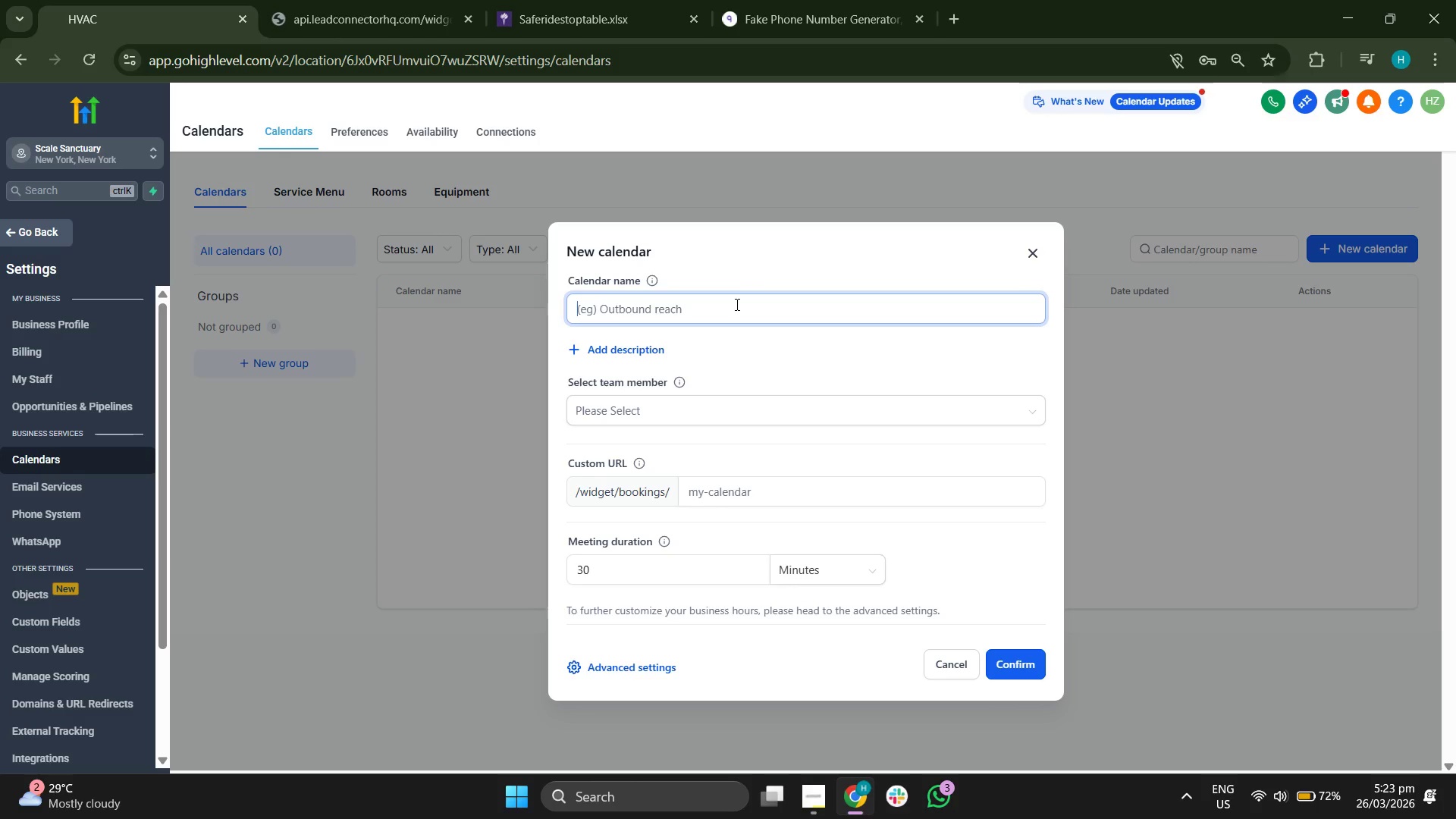 
type(Booking Scale Sant)
key(Backspace)
type(ctuary B)
key(Backspace)
type(b)
key(Backspace)
type(Booking )
key(Backspace)
 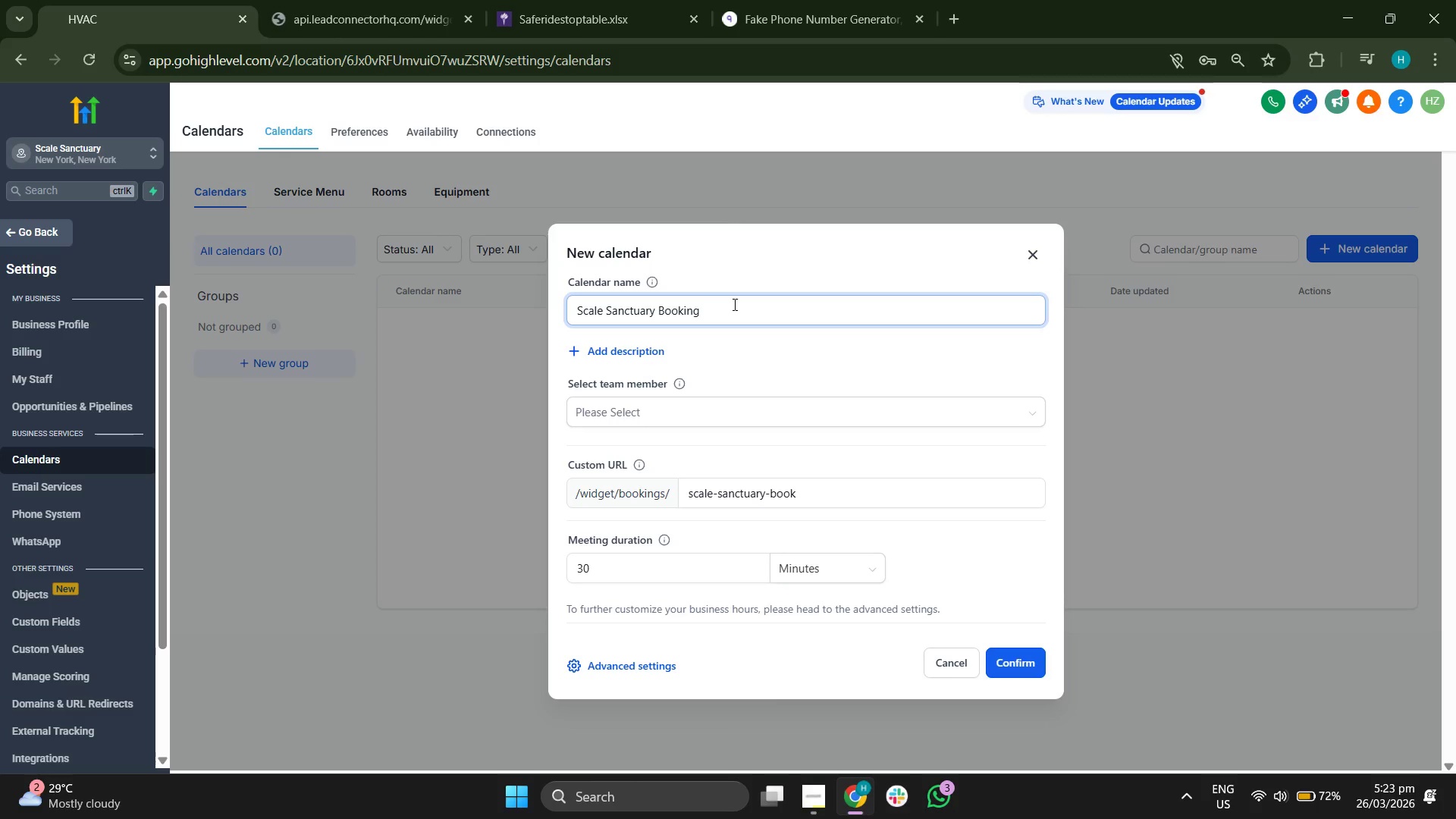 
left_click([692, 423])
 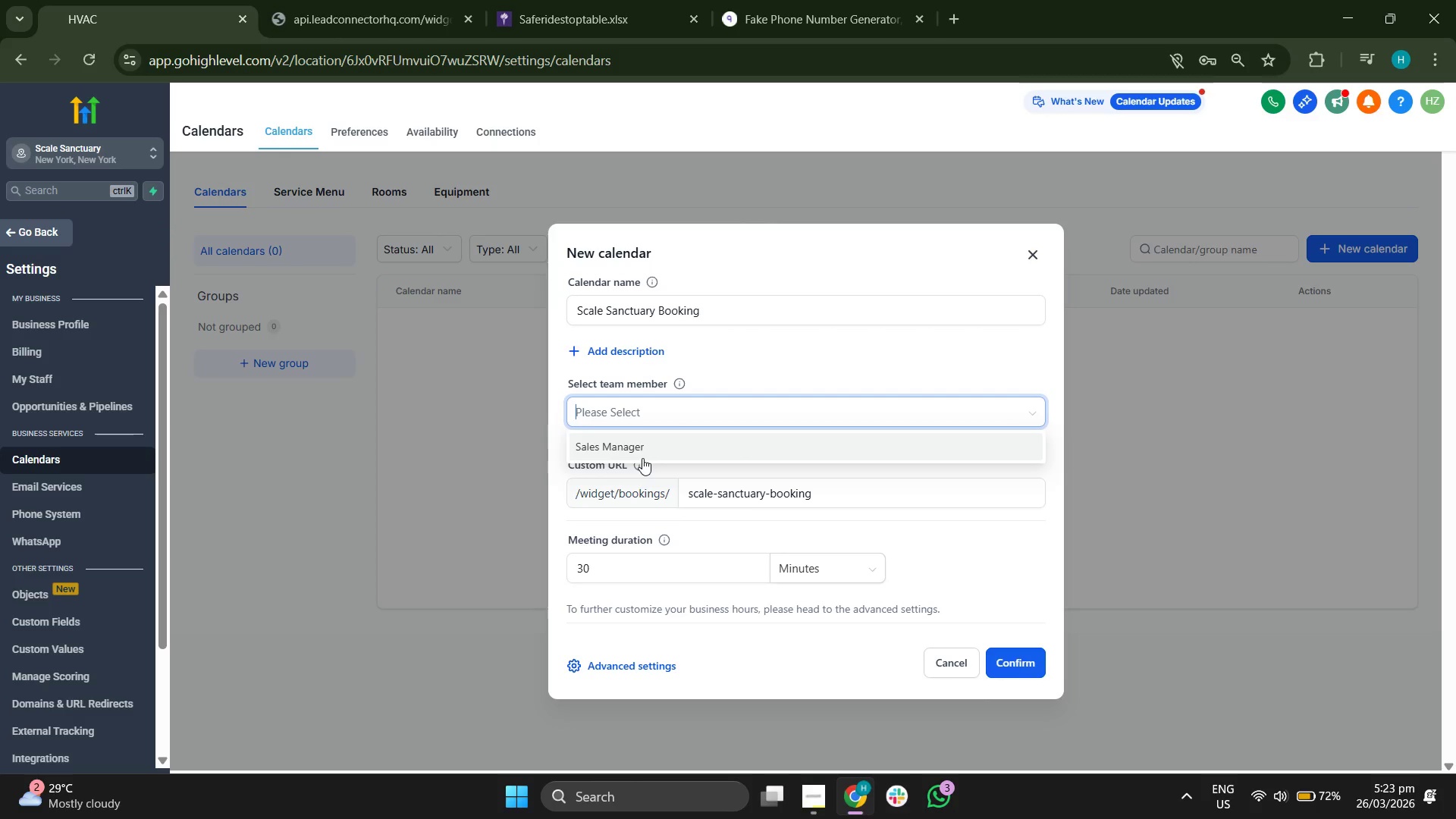 
left_click([639, 450])
 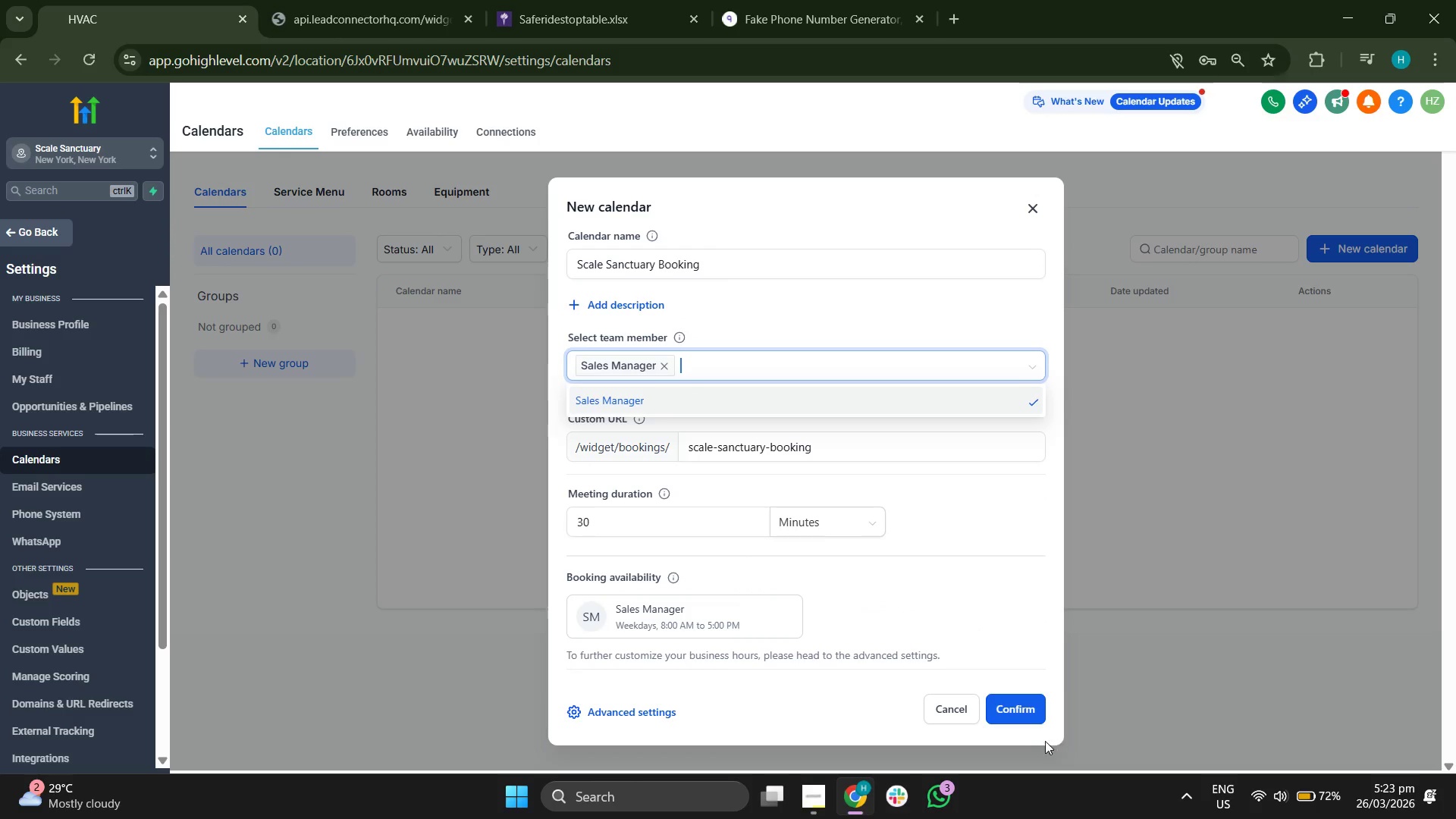 
left_click([1026, 710])
 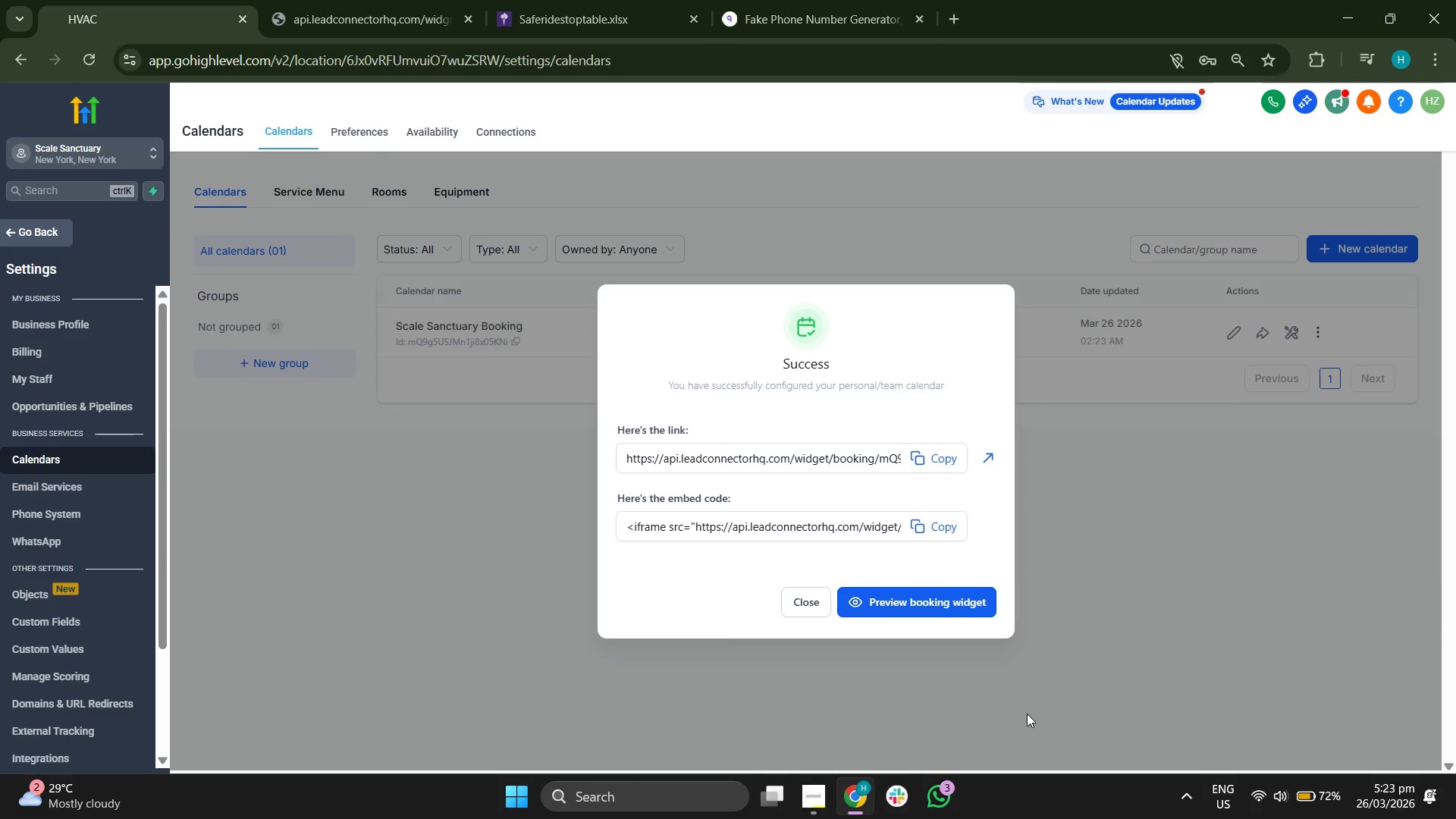 
left_click([902, 594])
 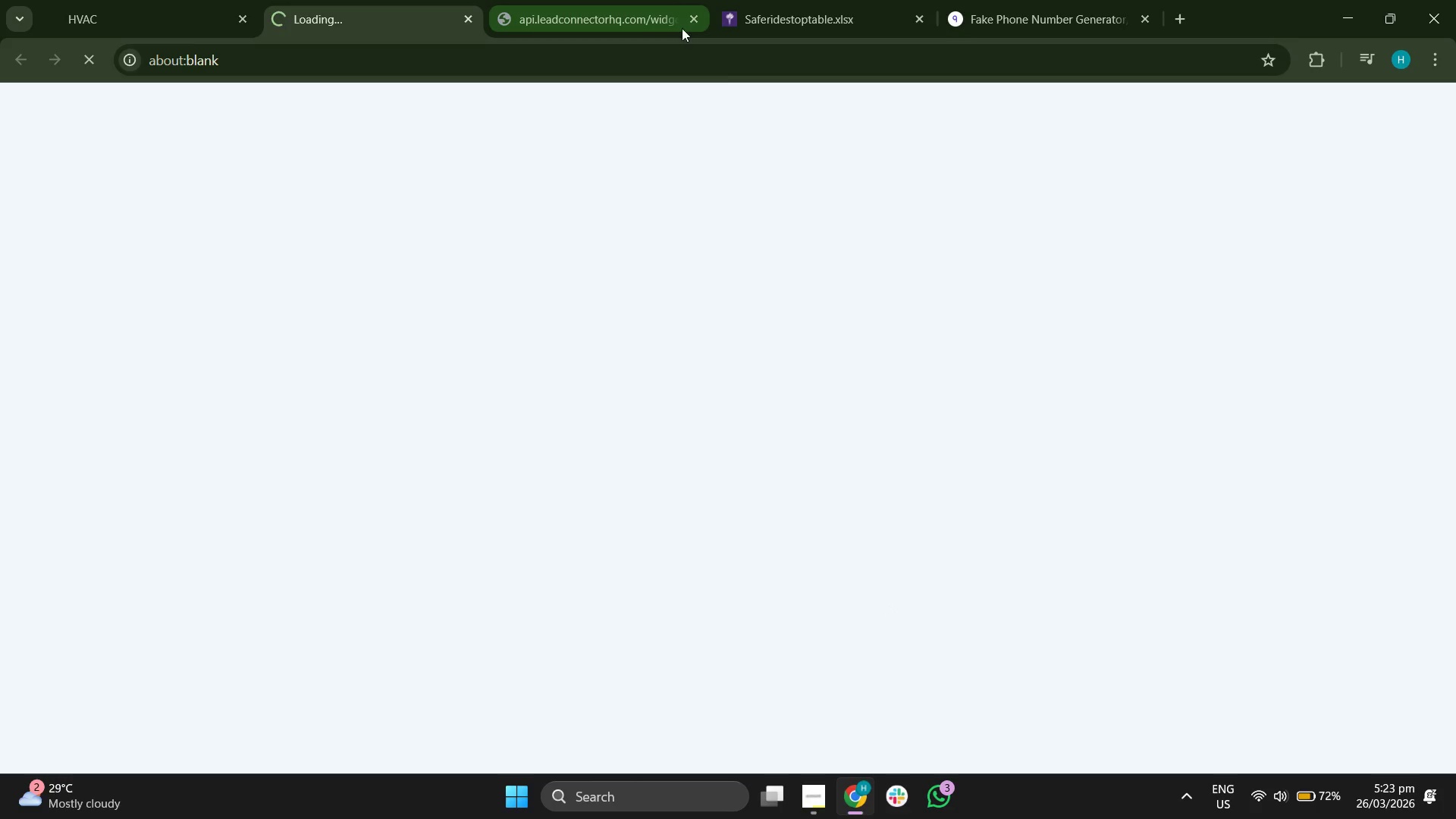 
left_click([689, 16])
 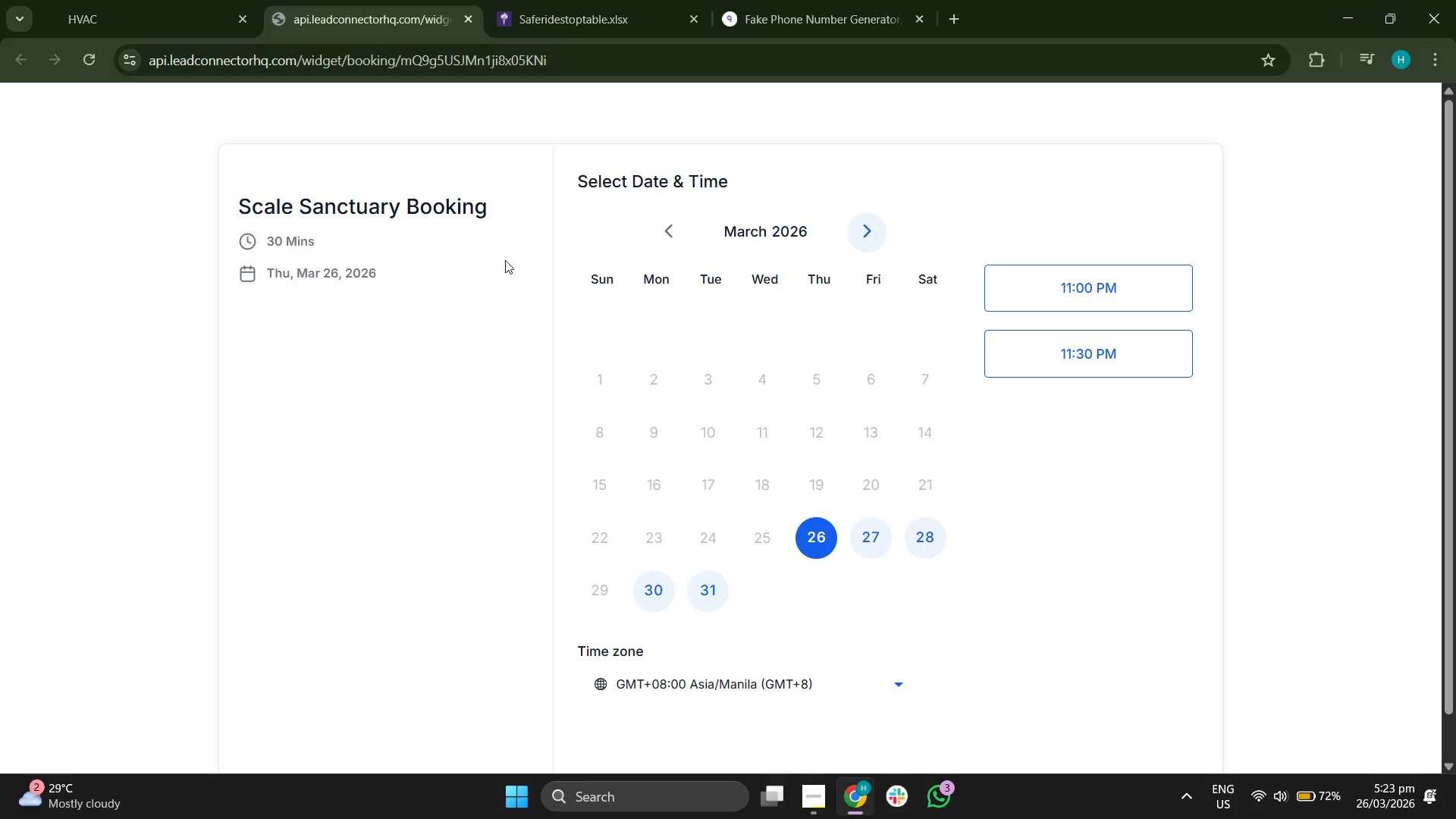 
scroll: coordinate [632, 438], scroll_direction: down, amount: 1.0
 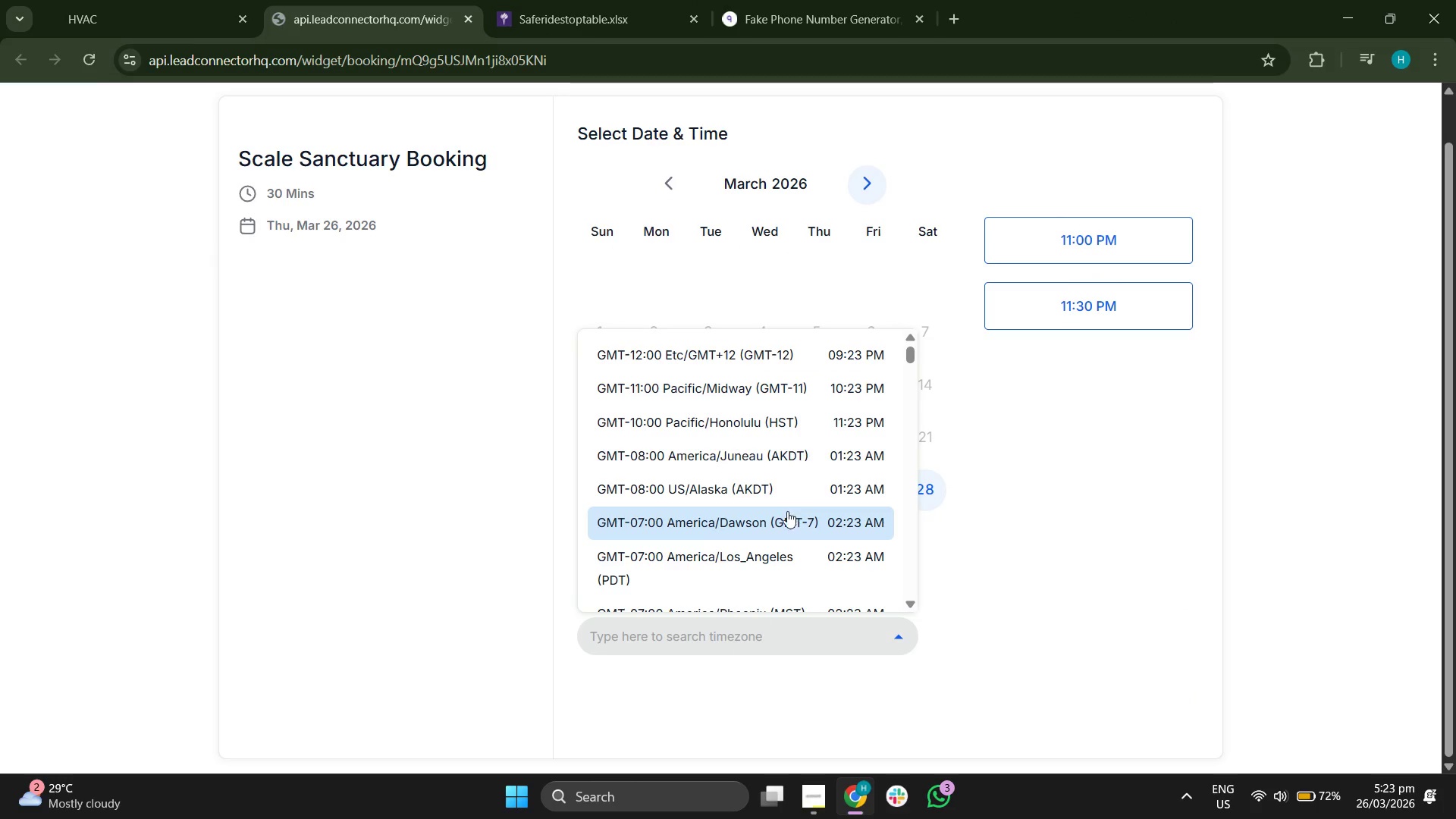 
left_click([760, 554])
 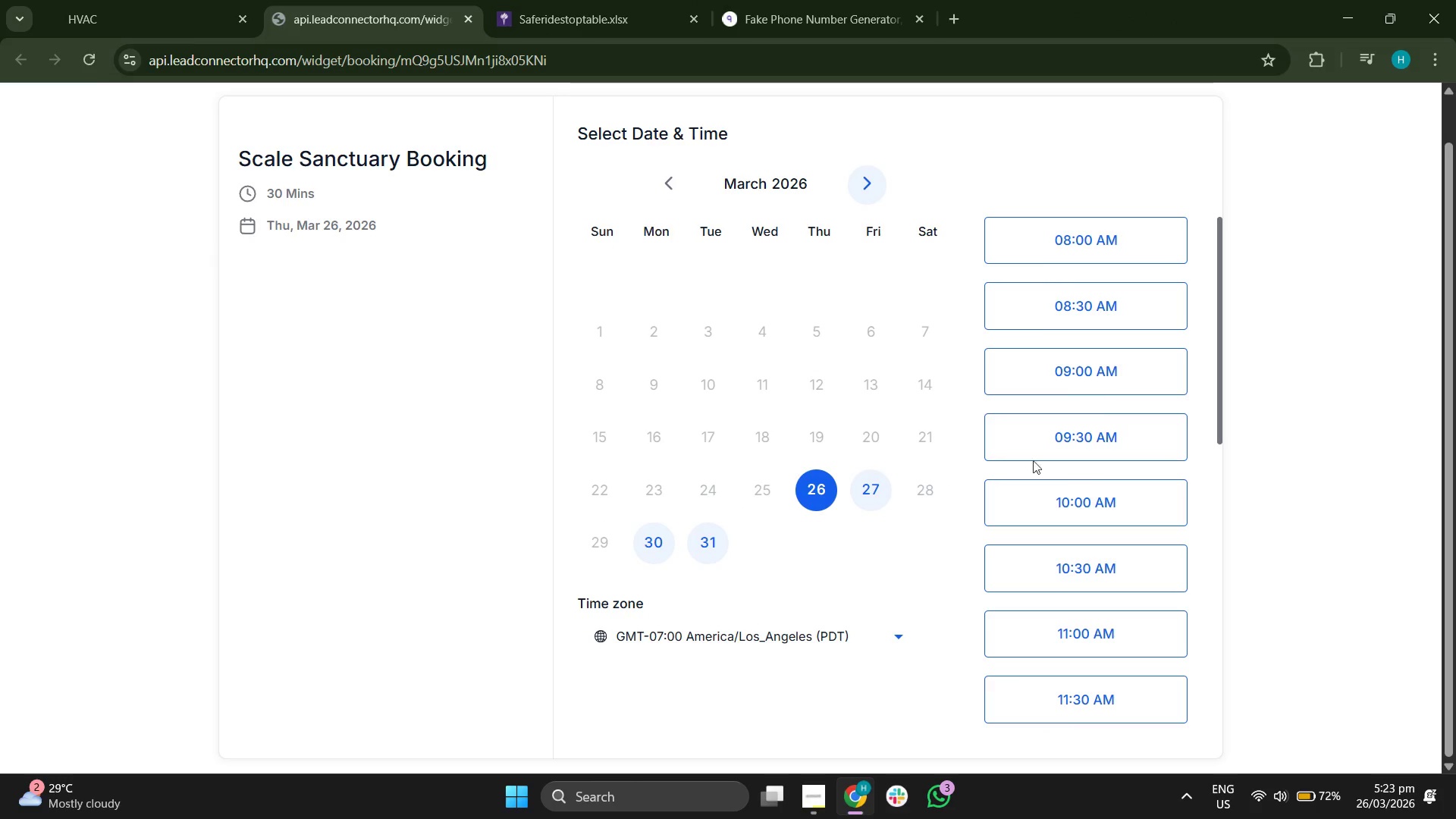 
left_click([114, 0])
 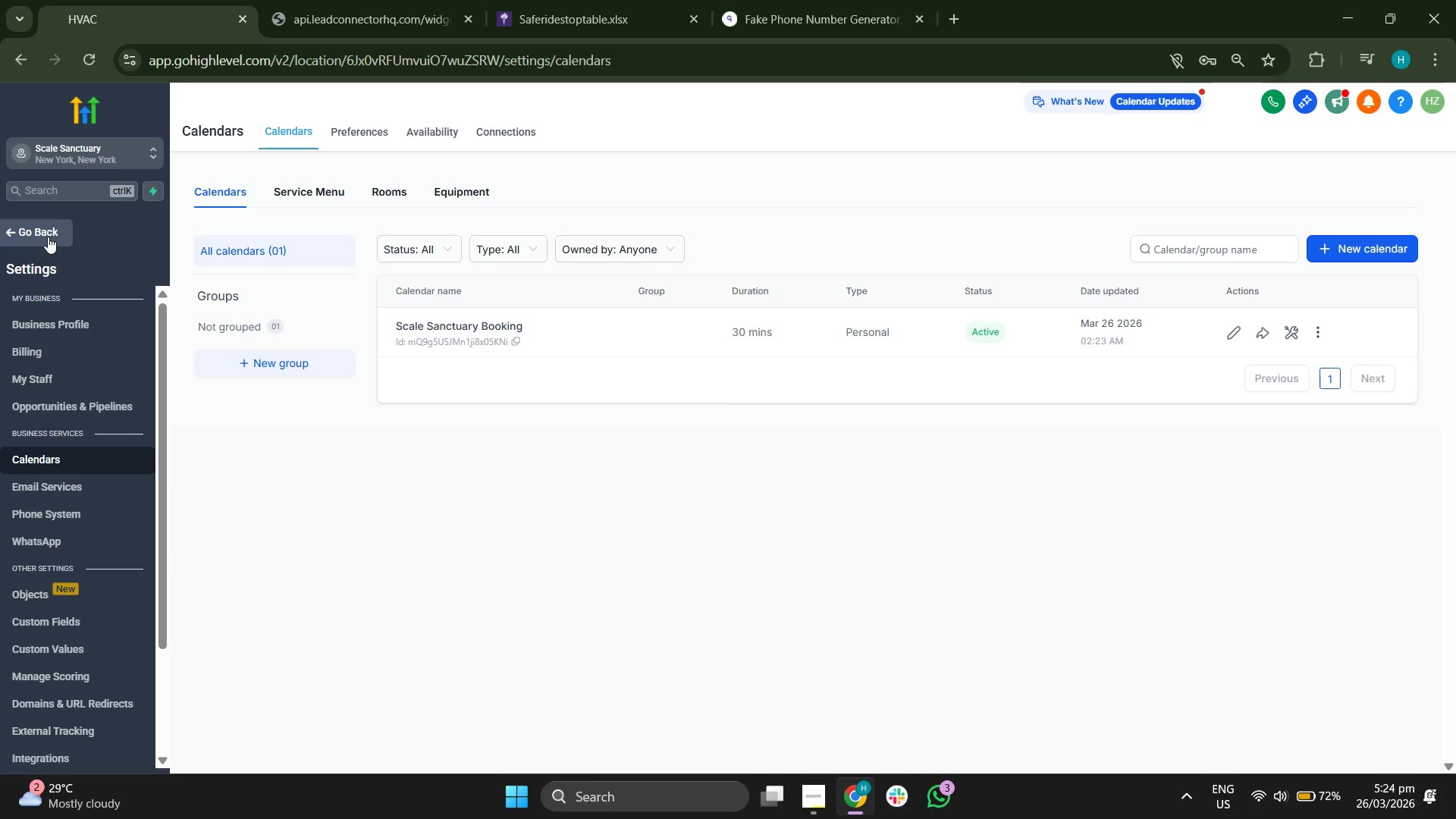 
wait(5.86)
 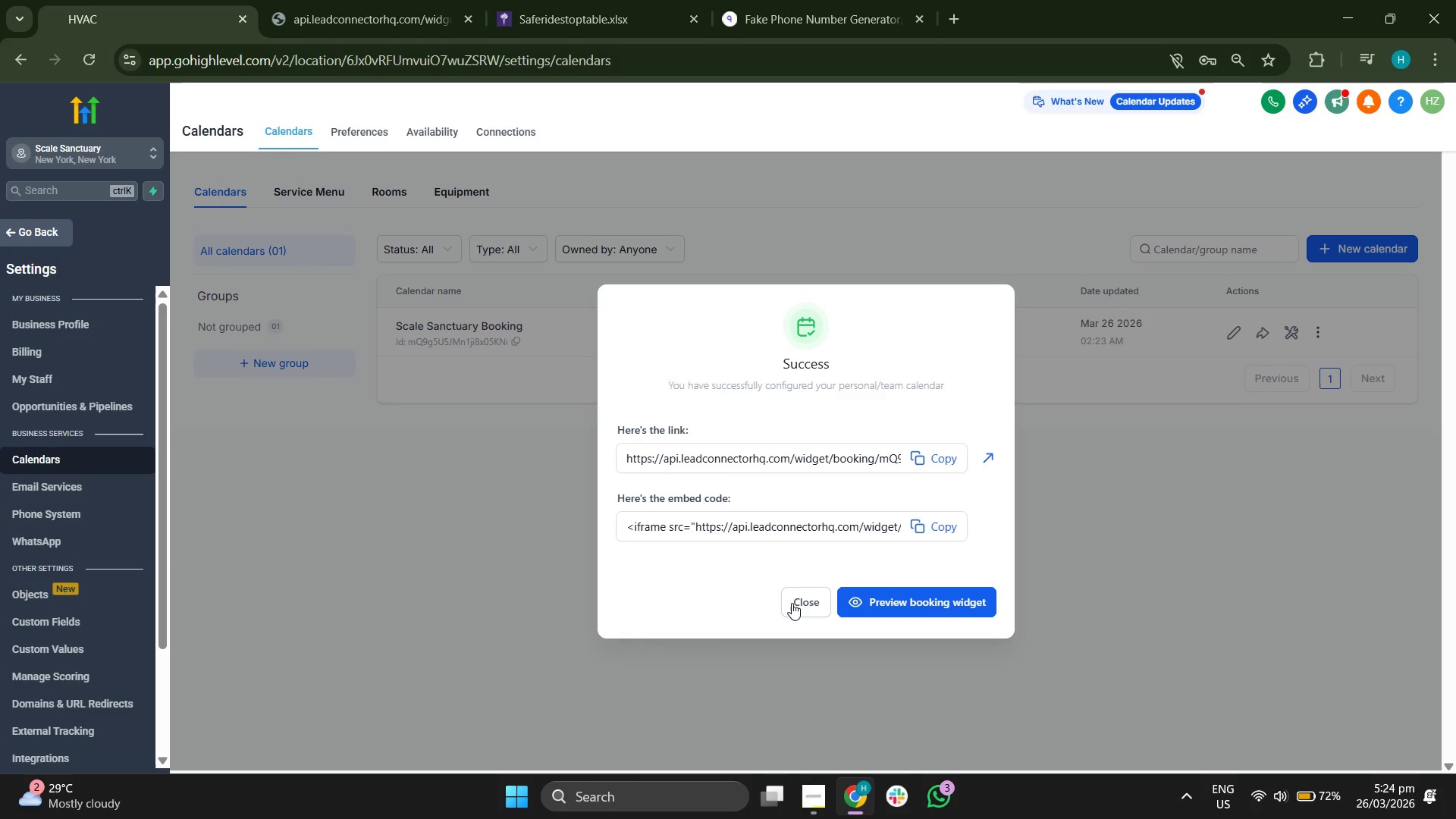 
scroll: coordinate [50, 544], scroll_direction: down, amount: 2.0
 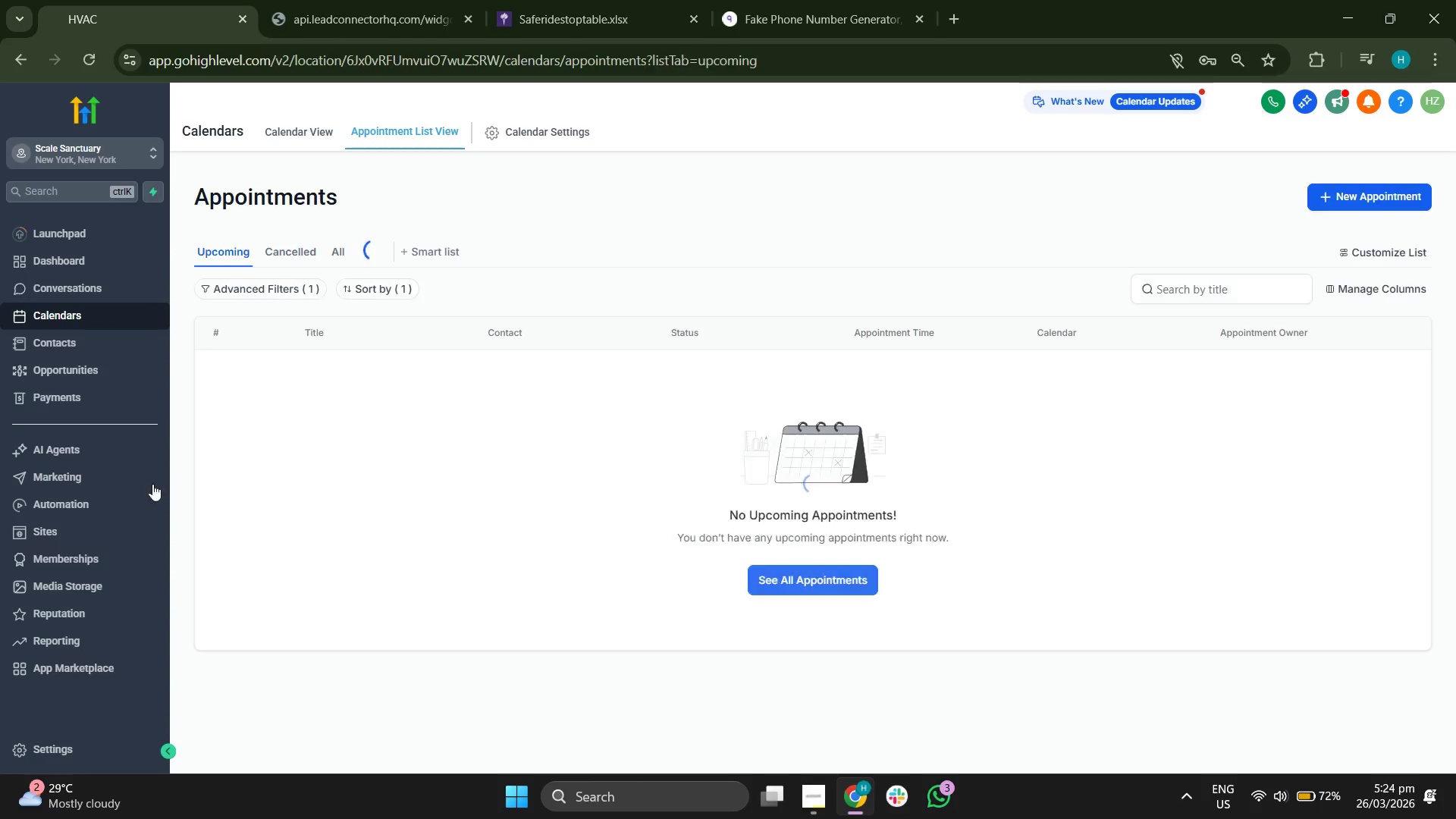 
left_click([107, 473])
 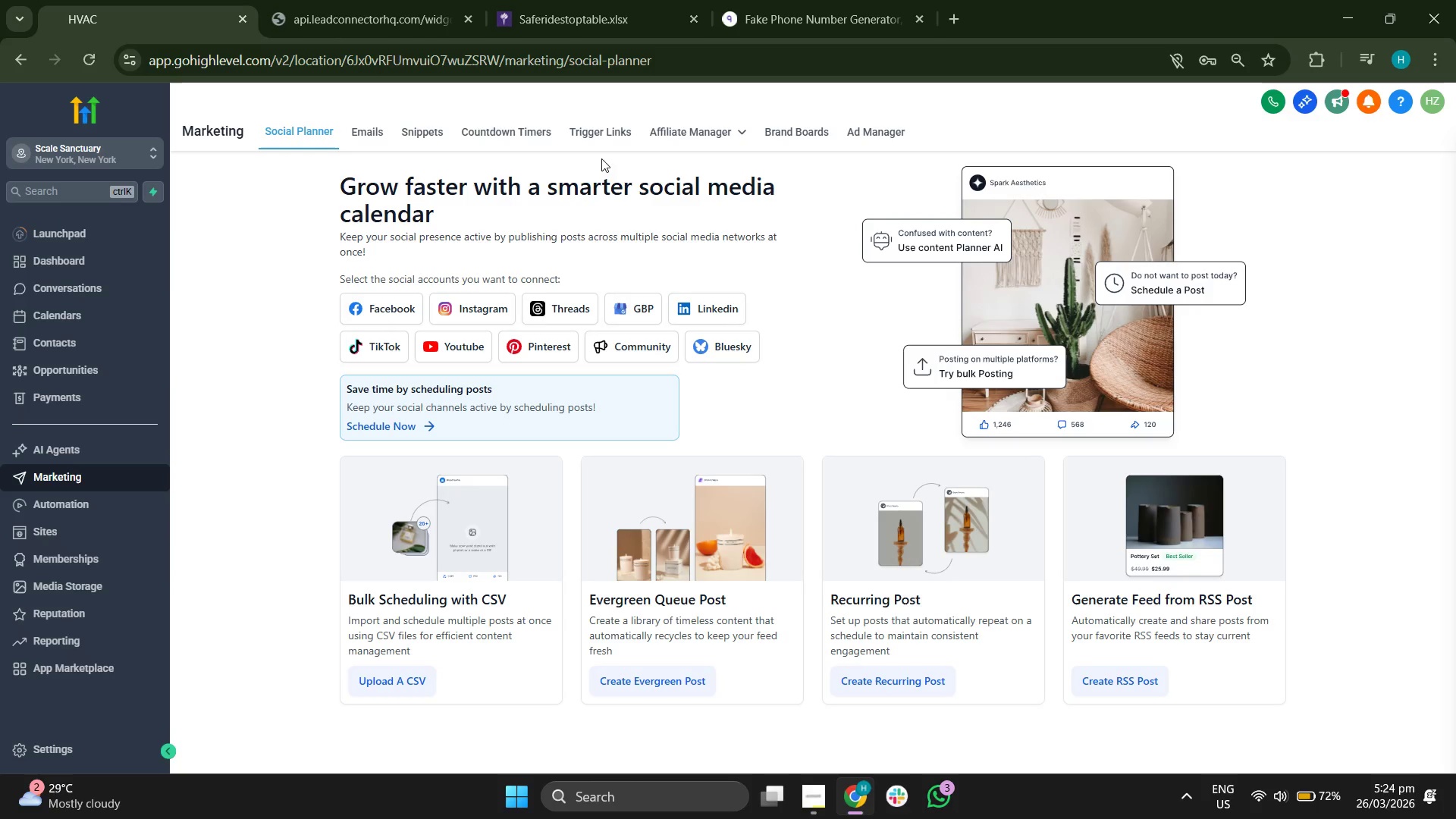 
left_click([596, 140])
 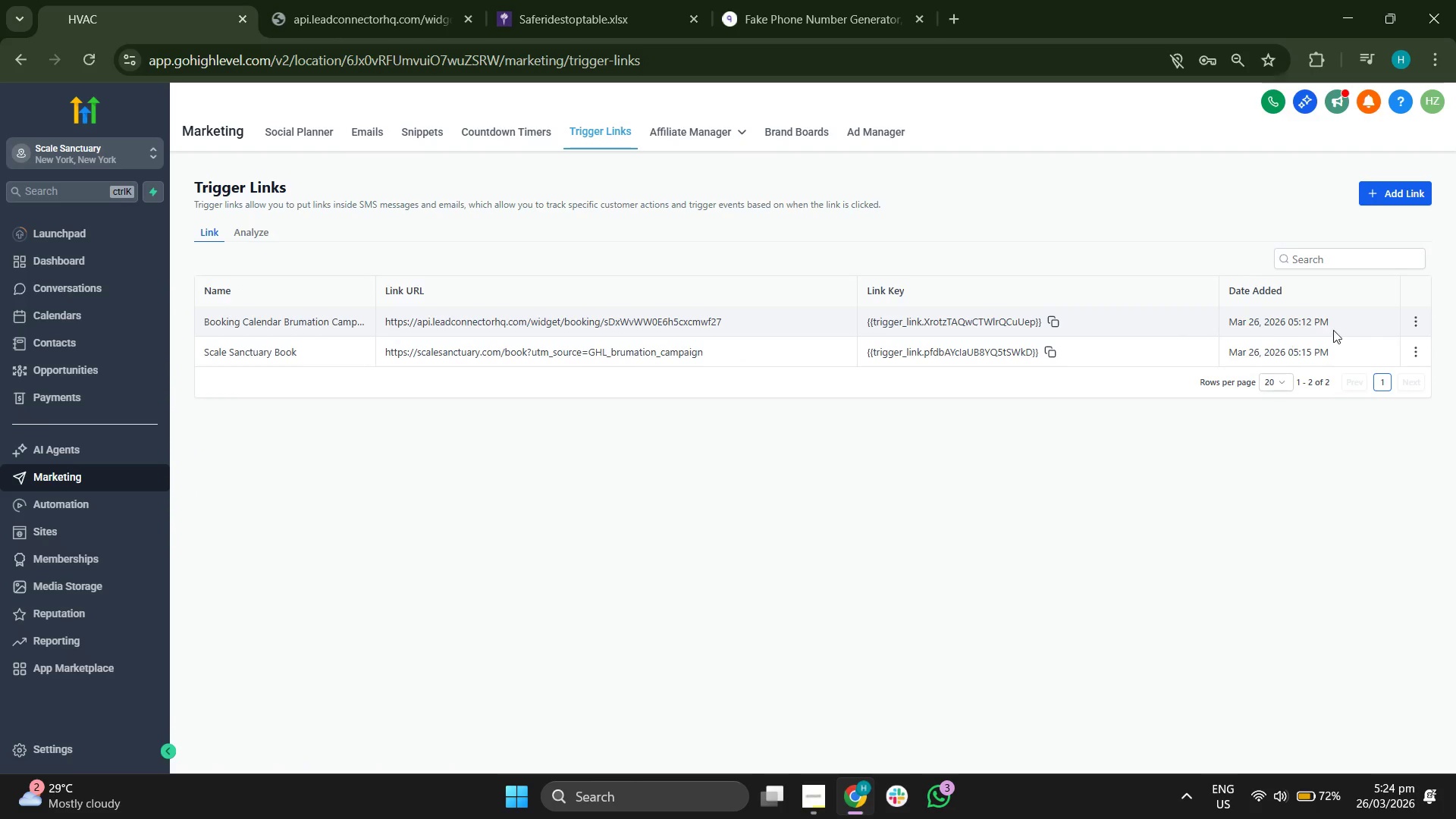 
left_click([1417, 318])
 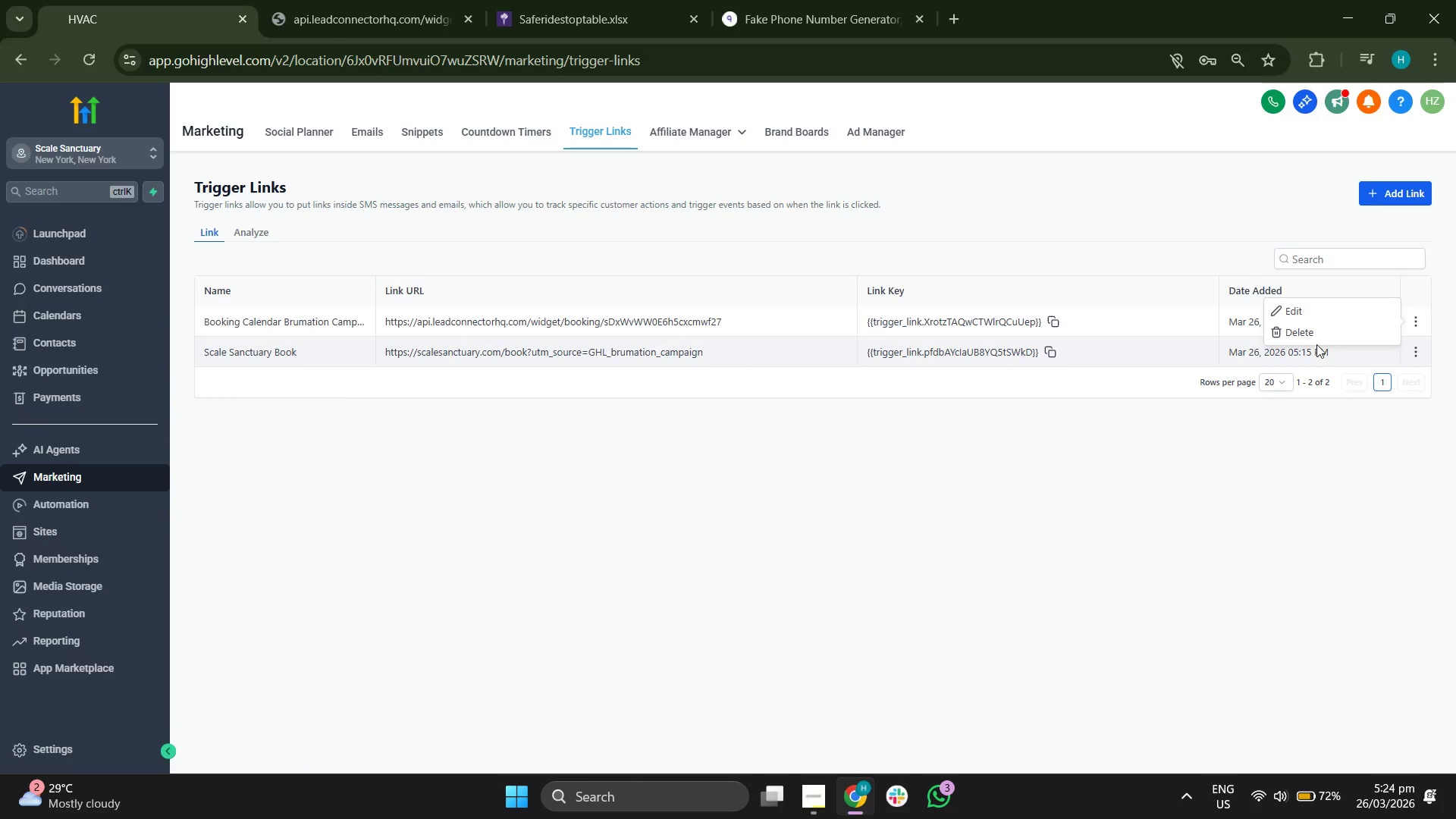 
left_click([1316, 337])
 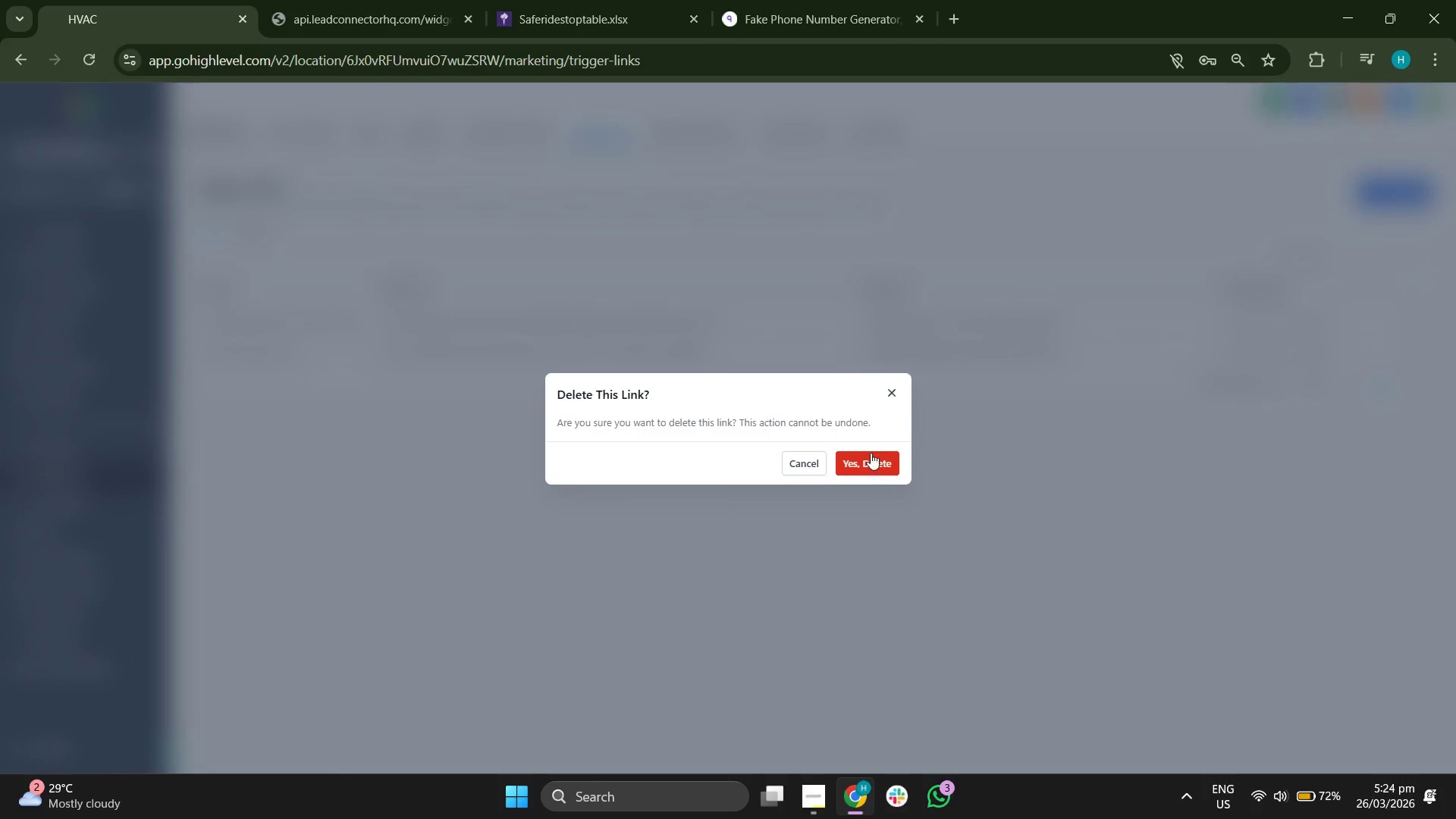 
left_click([875, 460])
 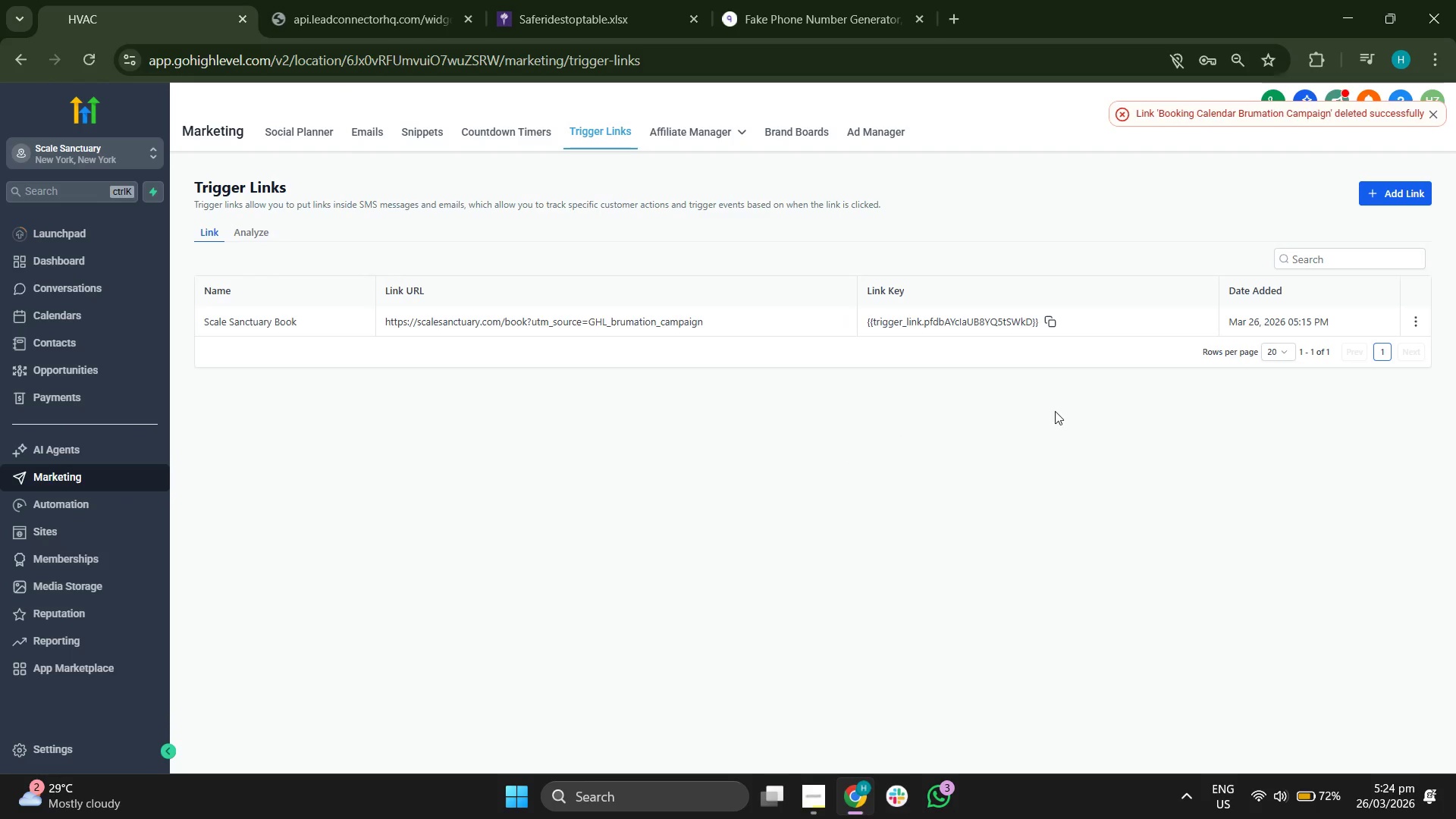 
left_click([1418, 320])
 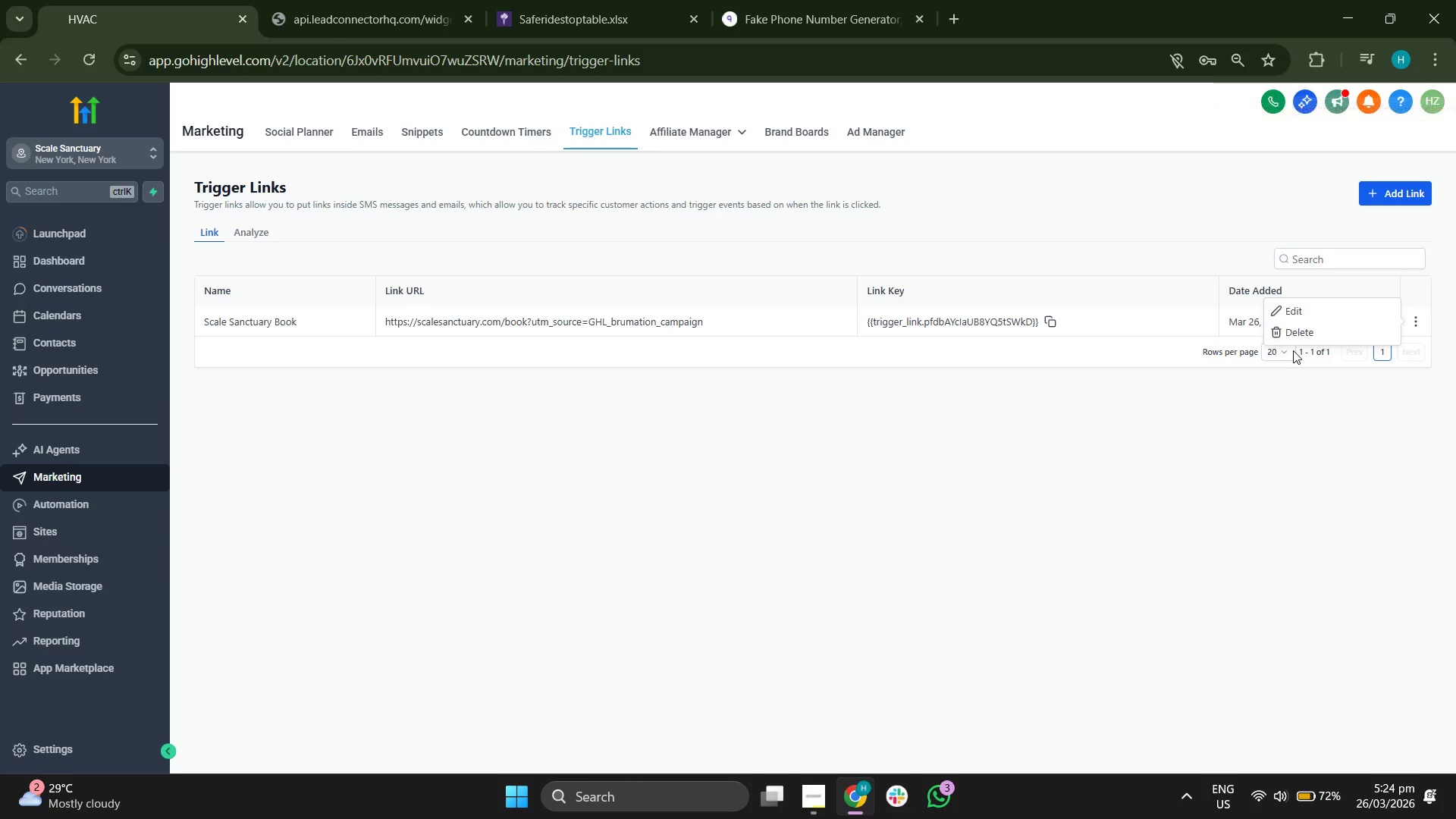 
left_click([1302, 334])
 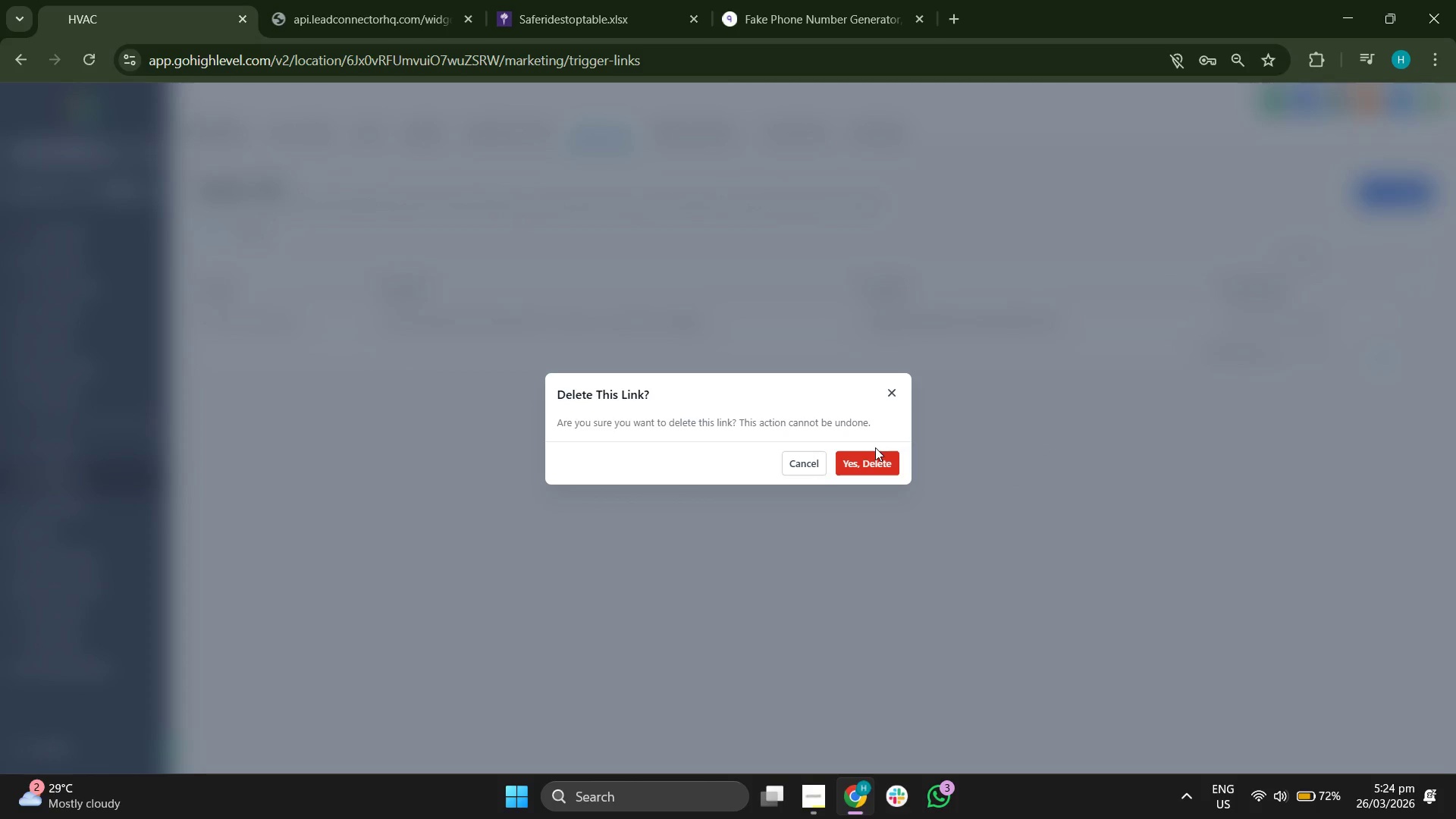 
left_click([873, 462])
 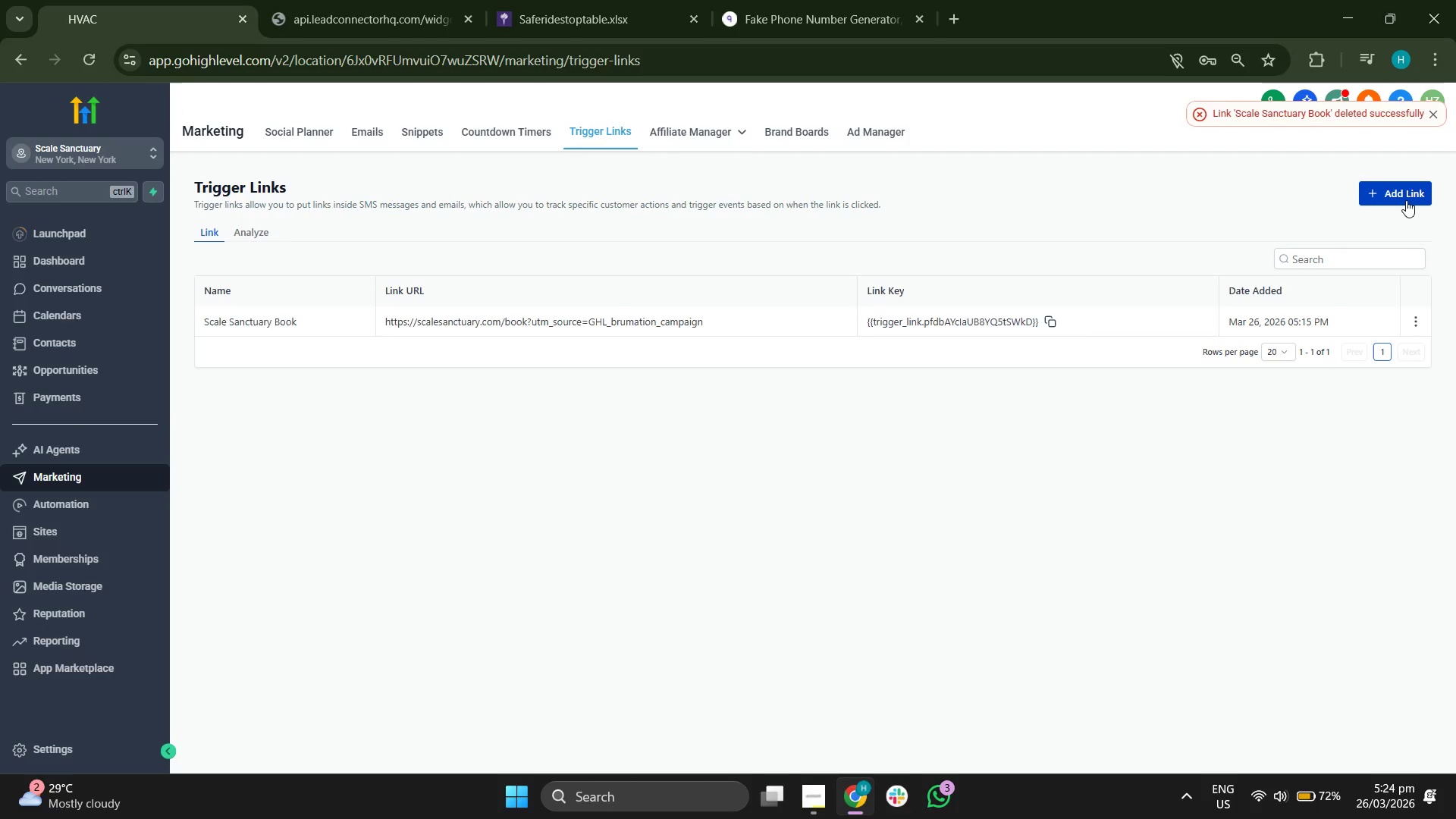 
left_click([1398, 196])
 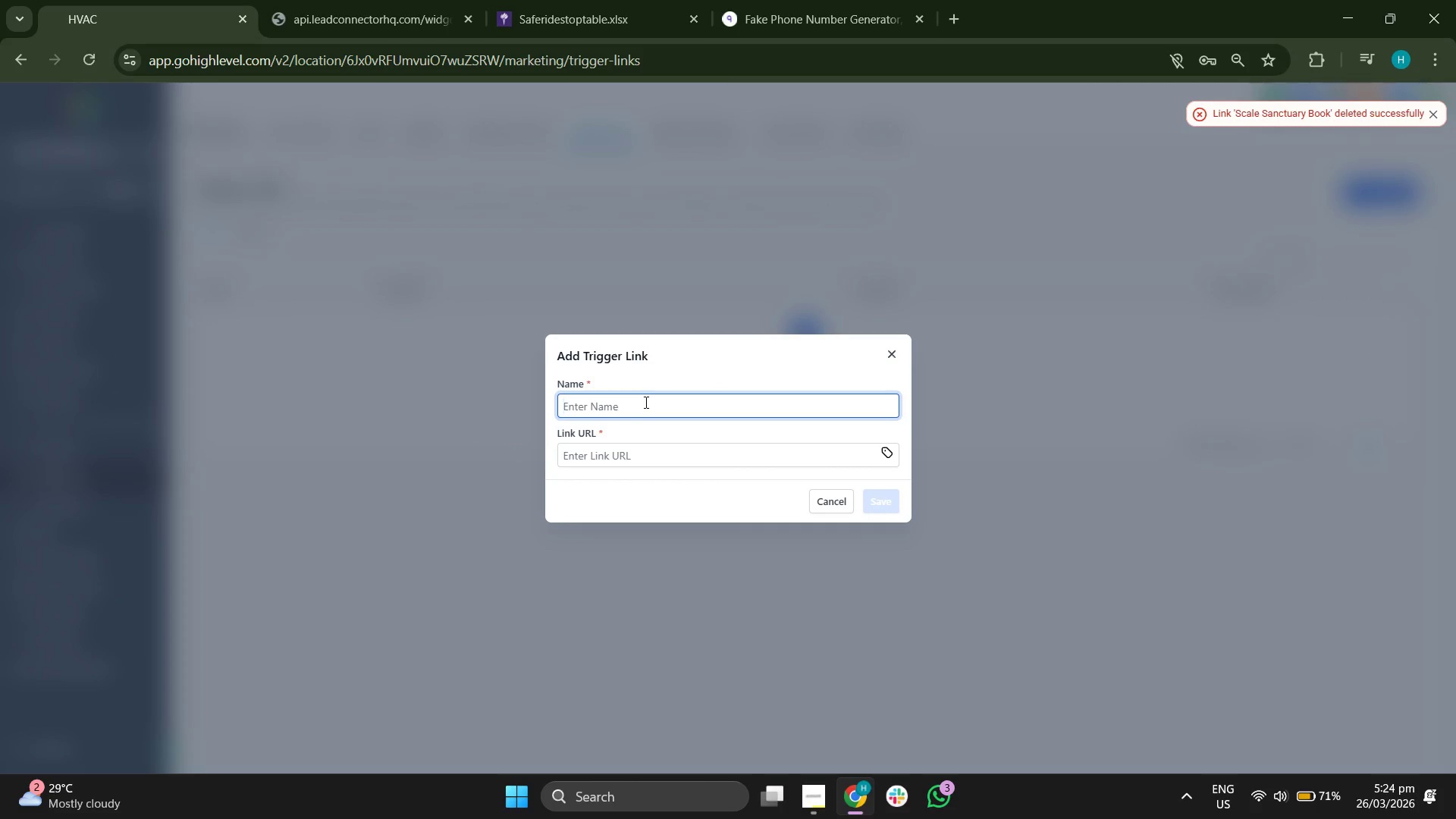 
type(Scale Sana)
key(Backspace)
type(ctuarry )
key(Backspace)
key(Backspace)
key(Backspace)
type(y Booking)
 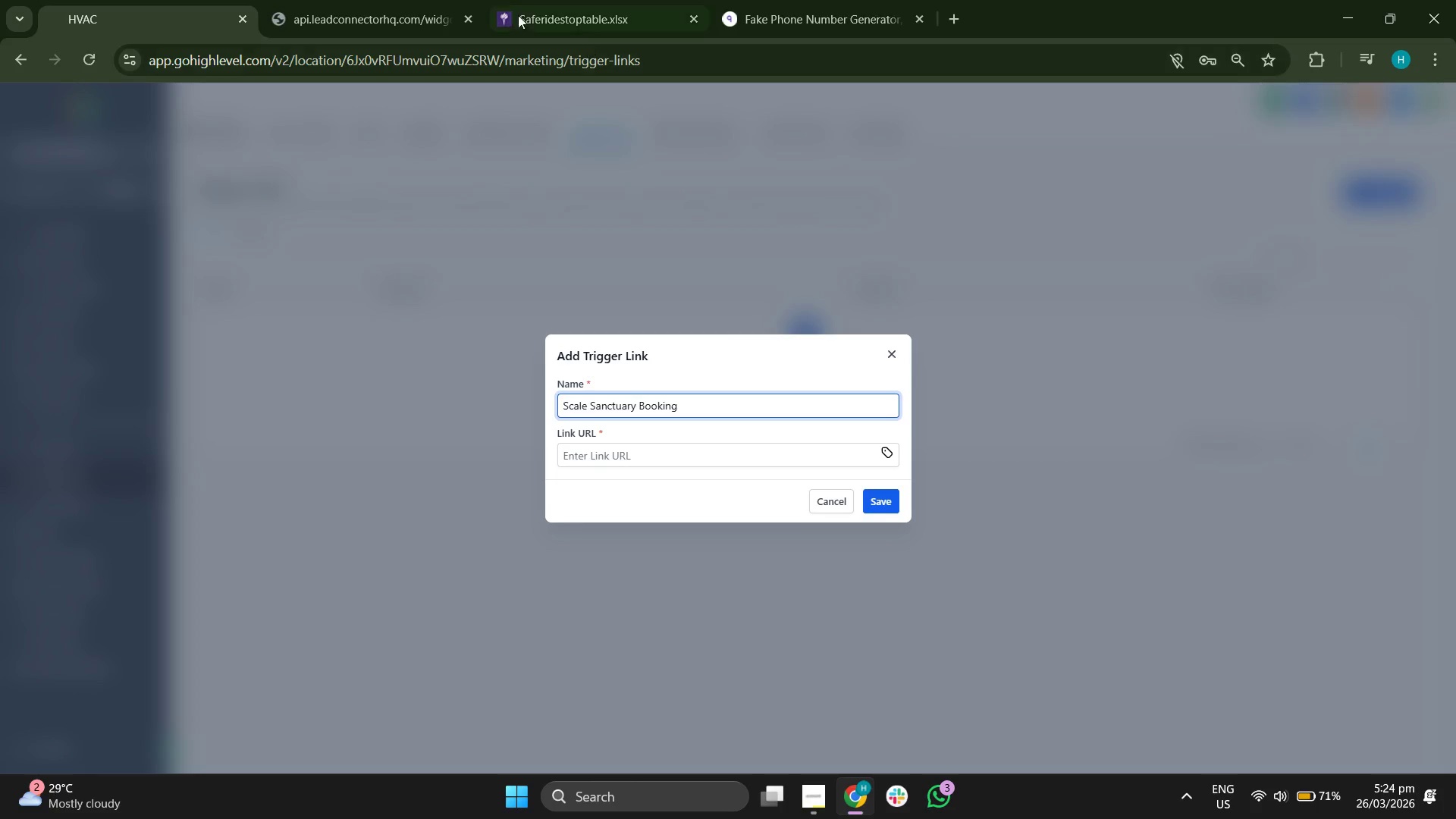 
double_click([418, 54])
 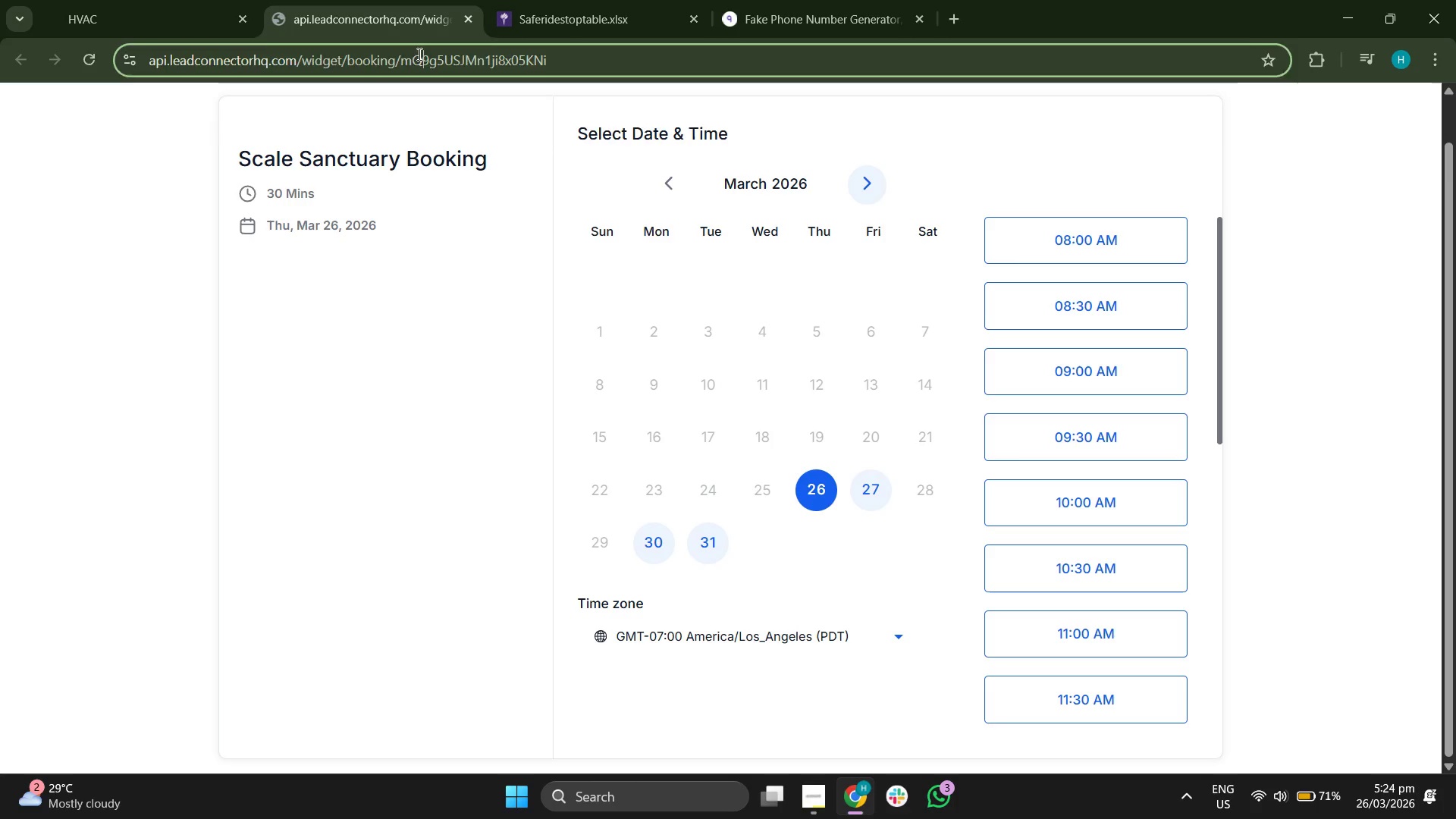 
key(Control+ControlLeft)
 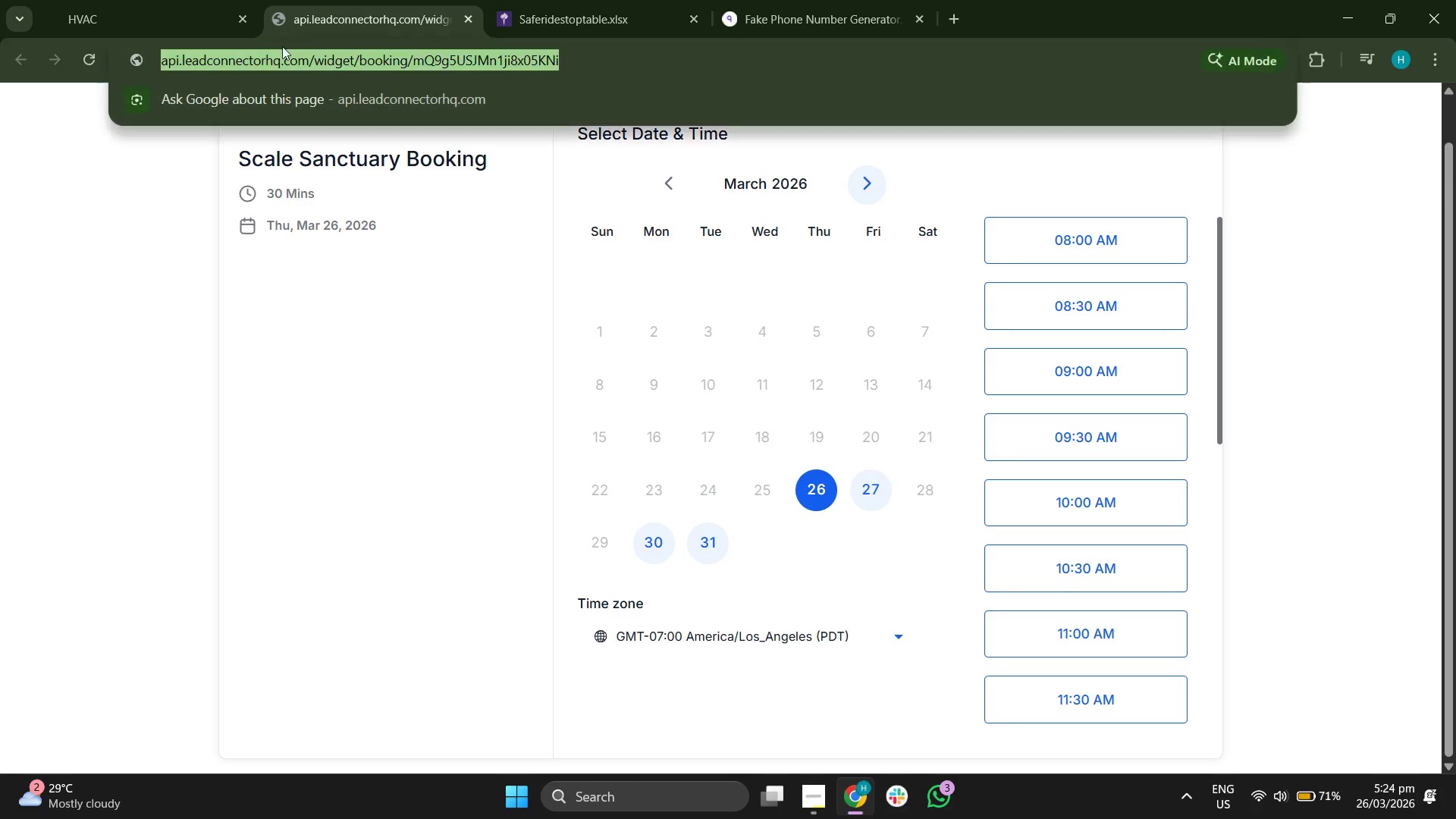 
key(Control+C)
 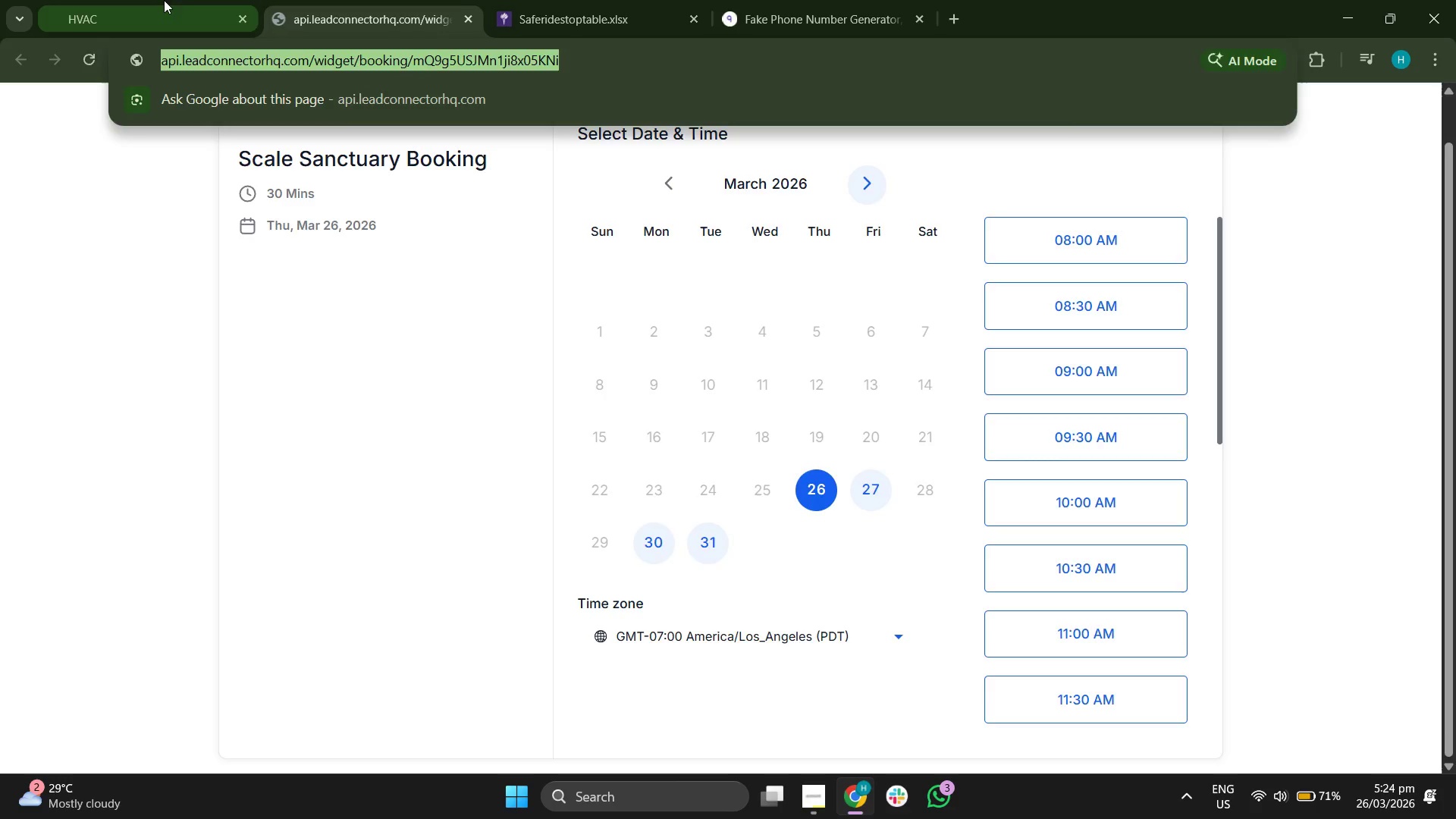 
left_click([162, 0])
 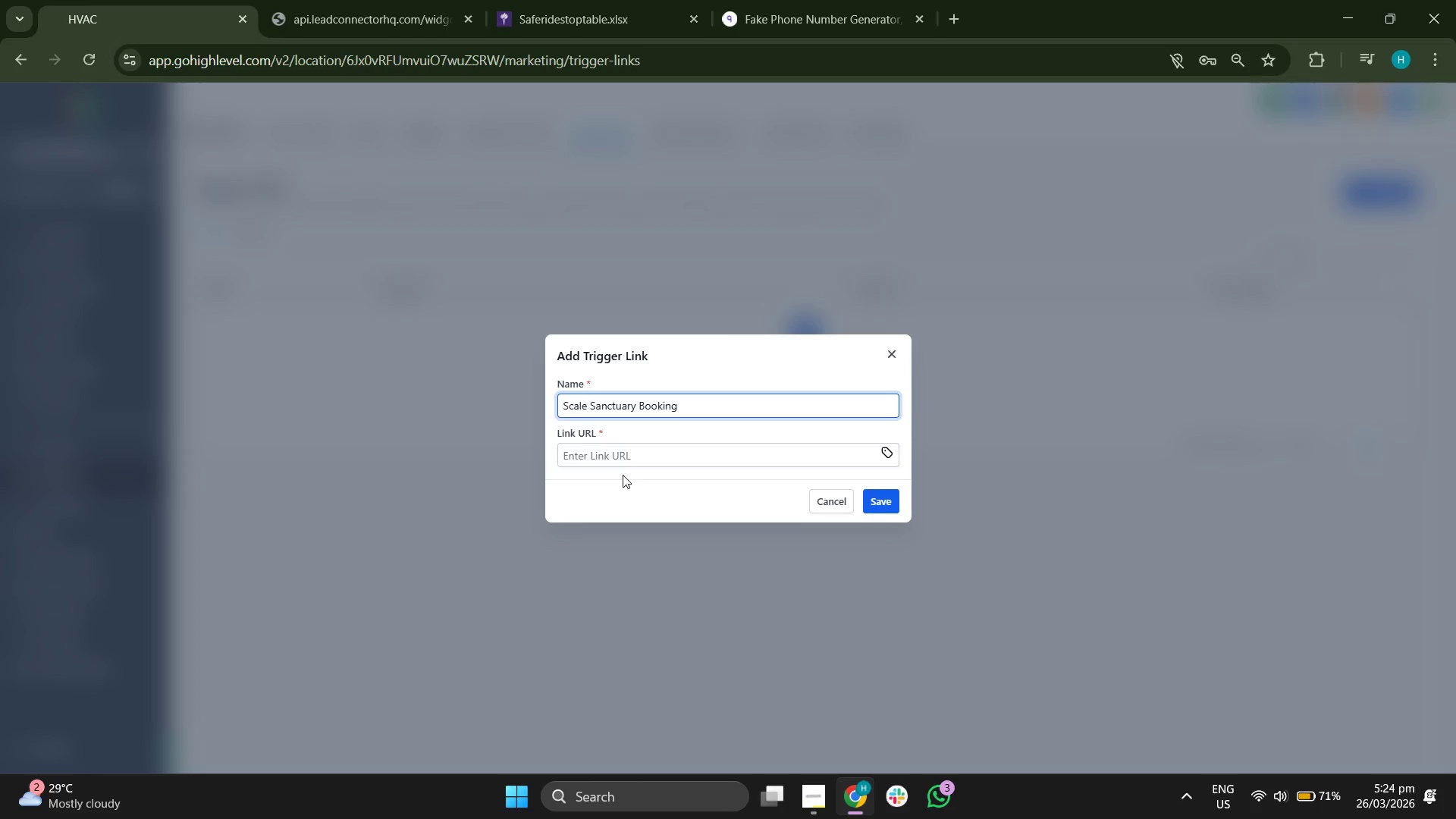 
double_click([626, 463])
 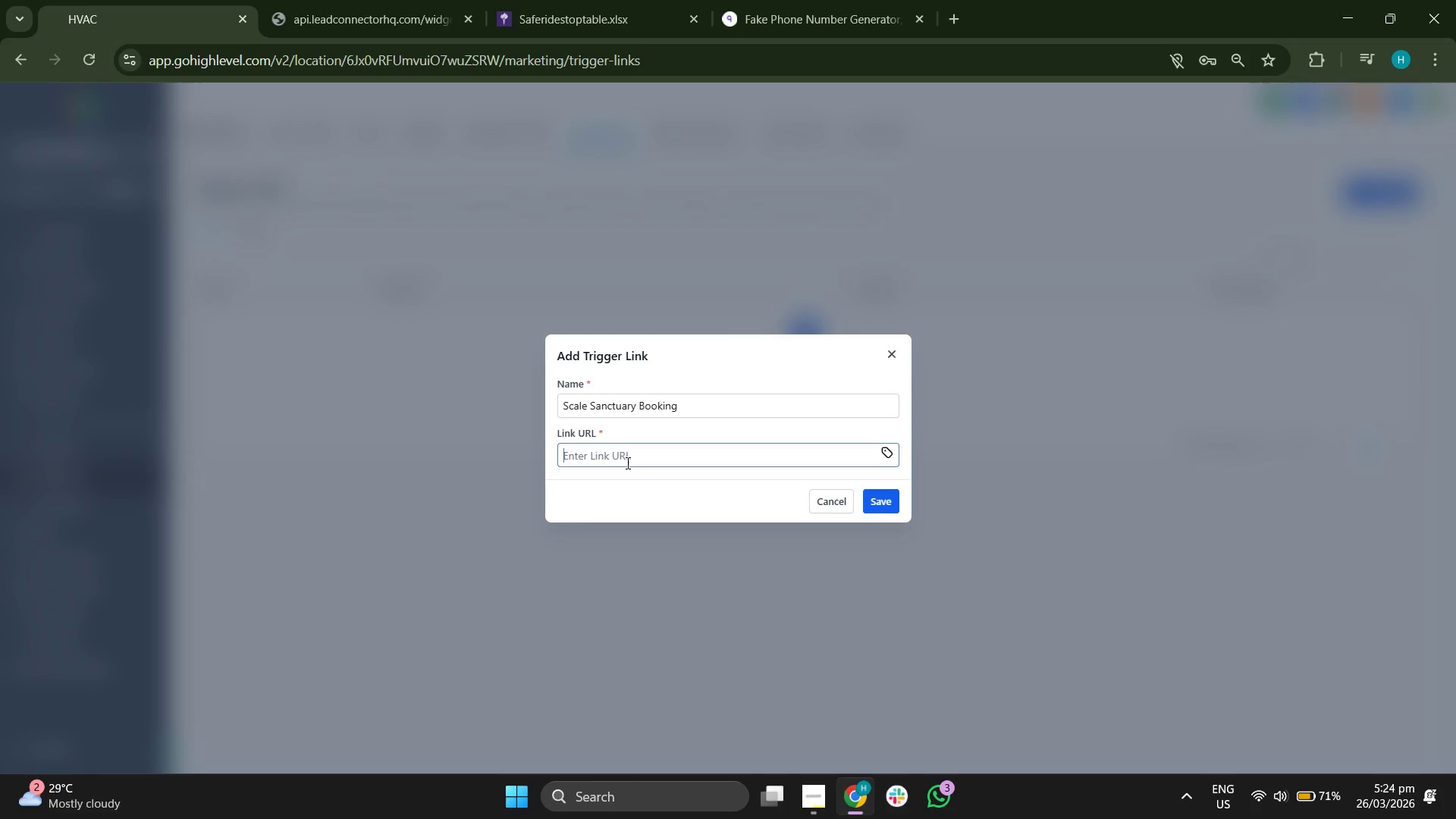 
key(Control+ControlLeft)
 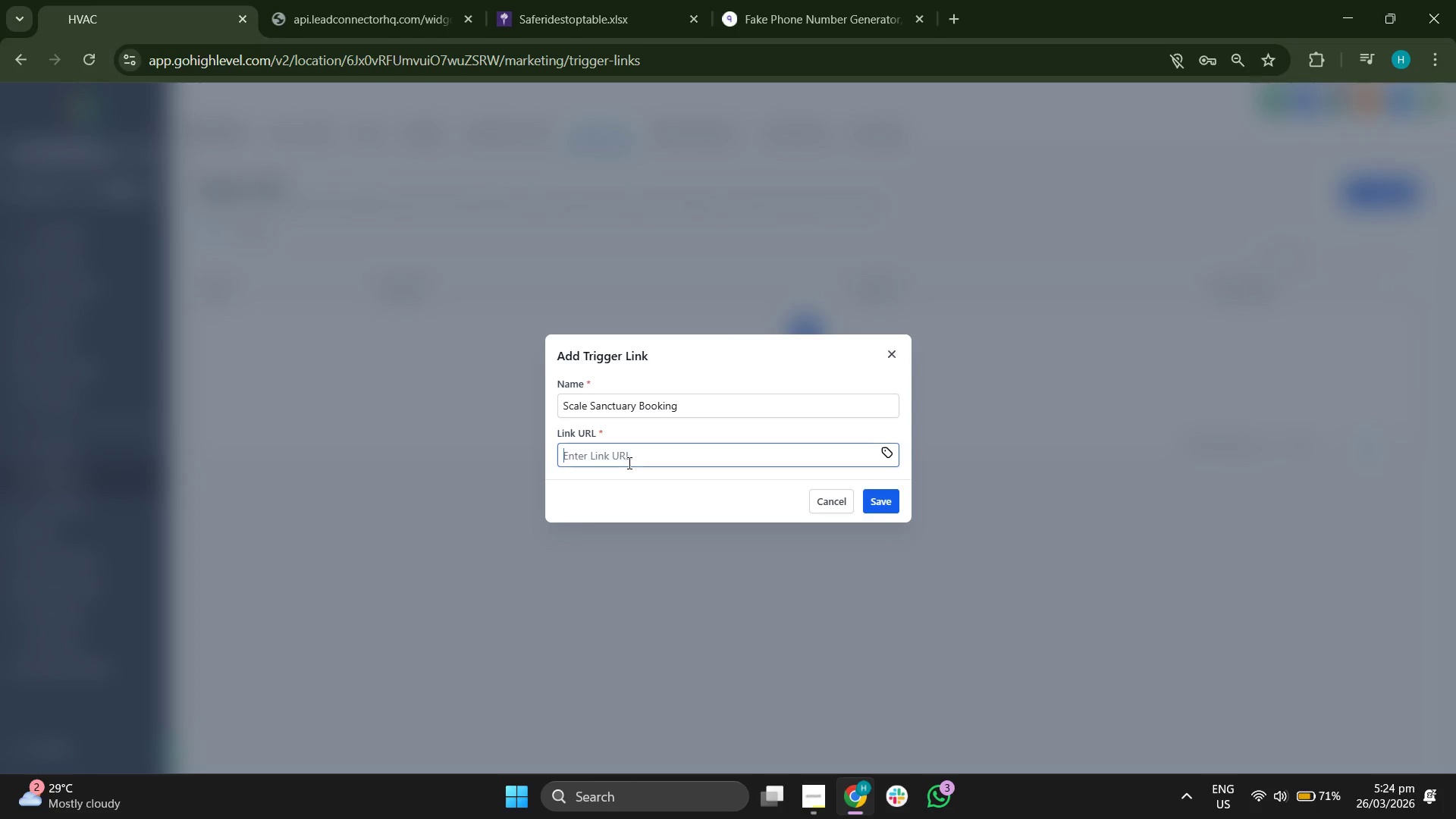 
key(Control+V)
 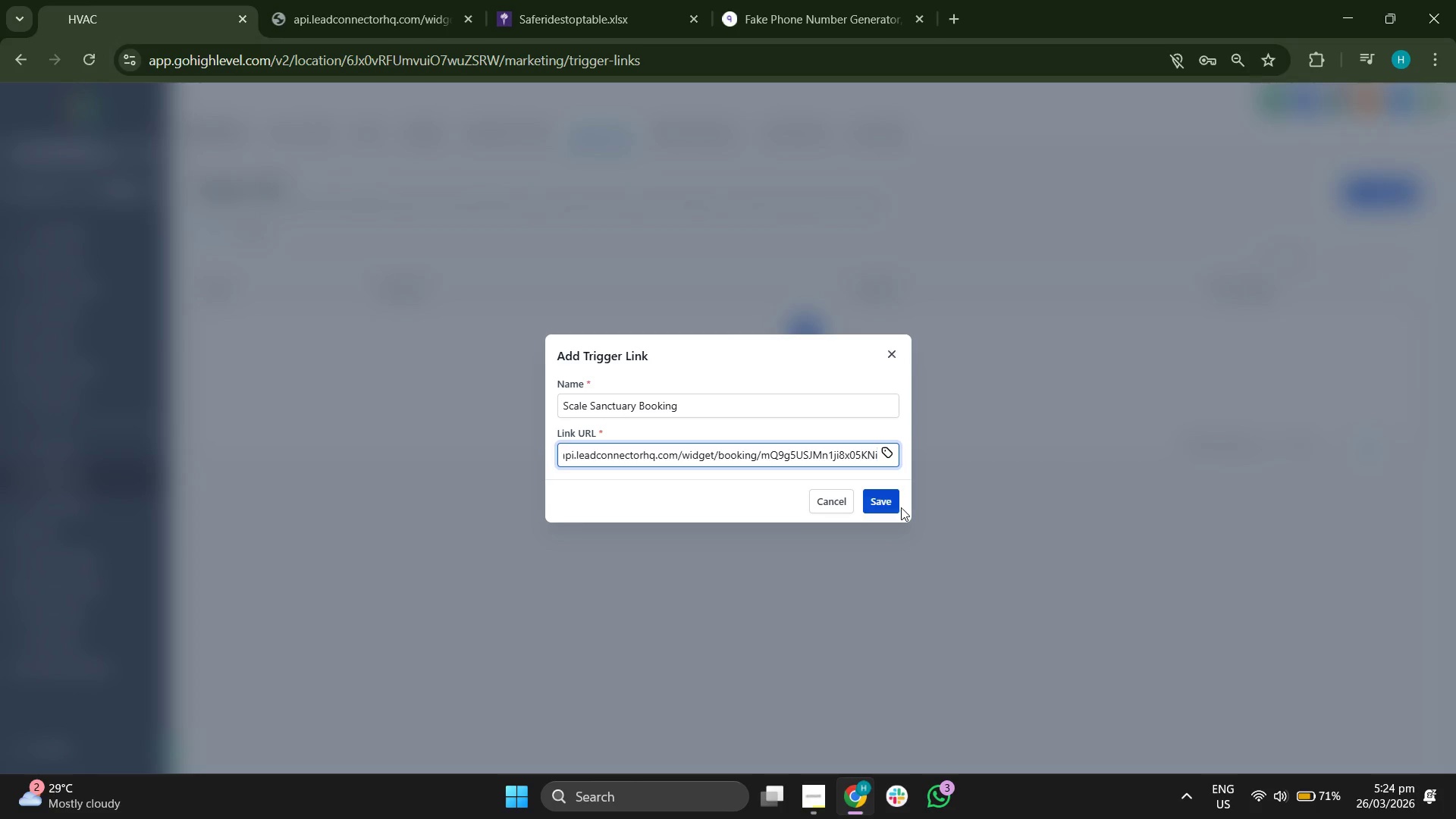 
left_click([894, 505])
 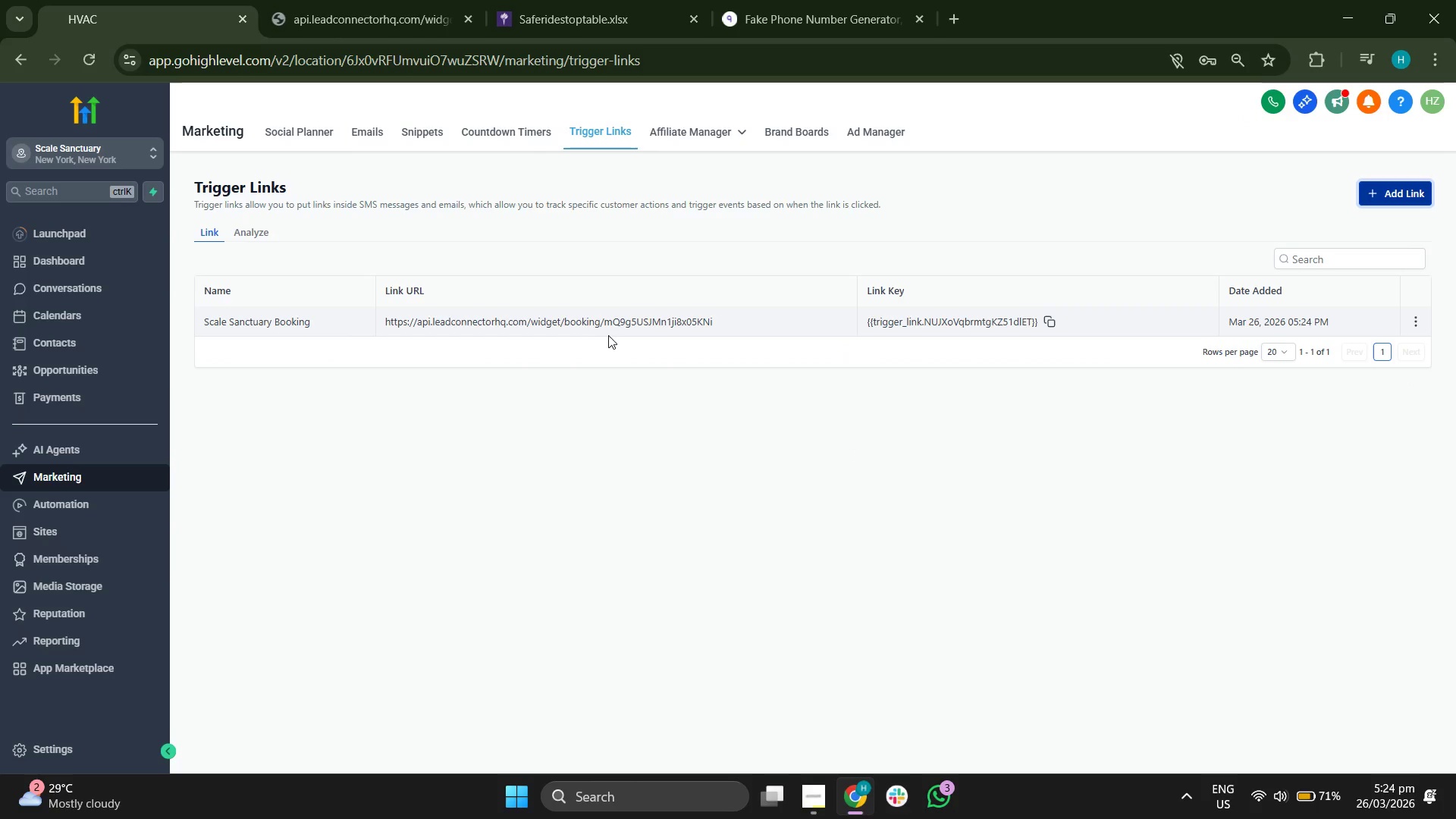 
wait(12.53)
 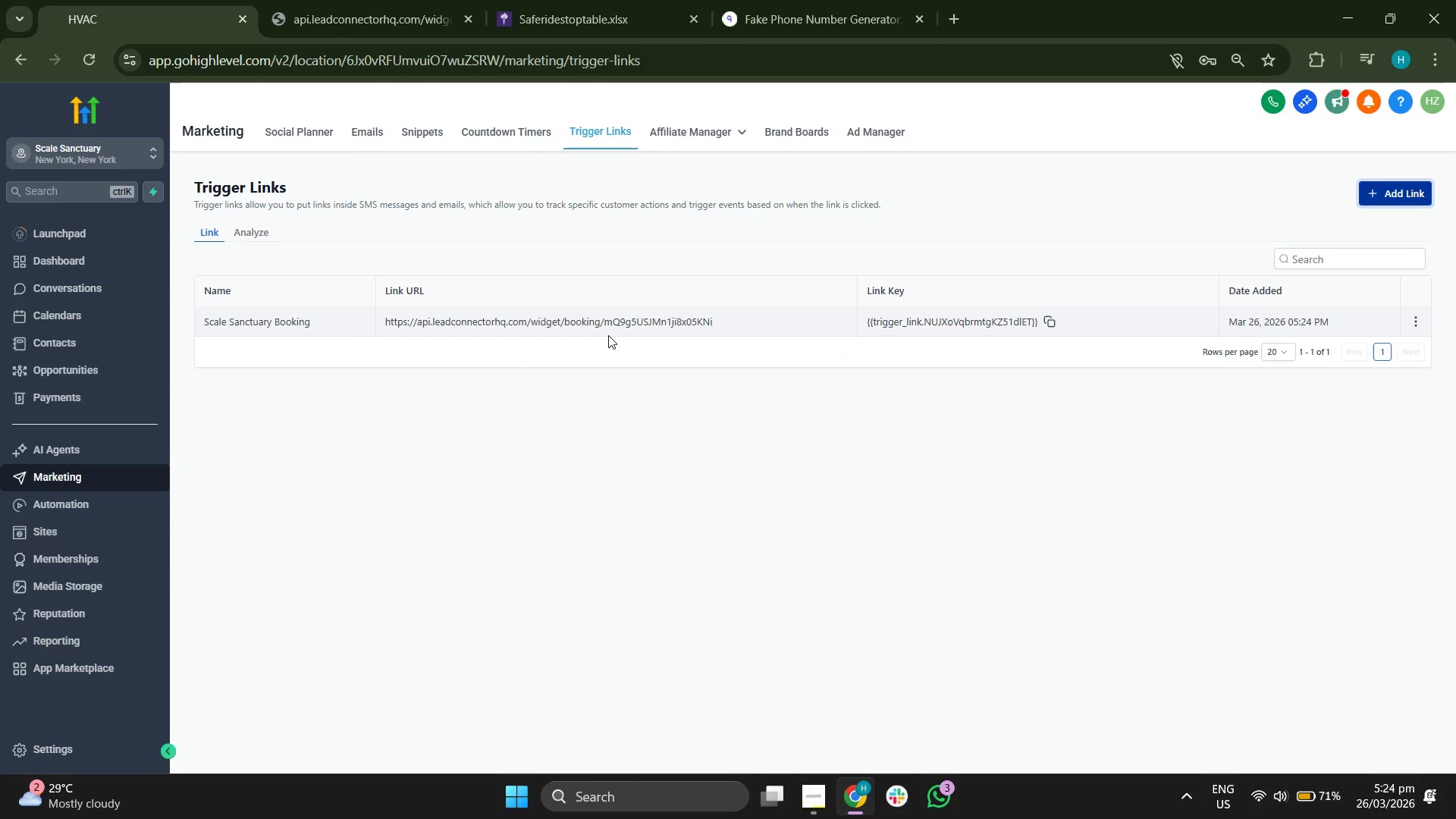 
left_click([362, 143])
 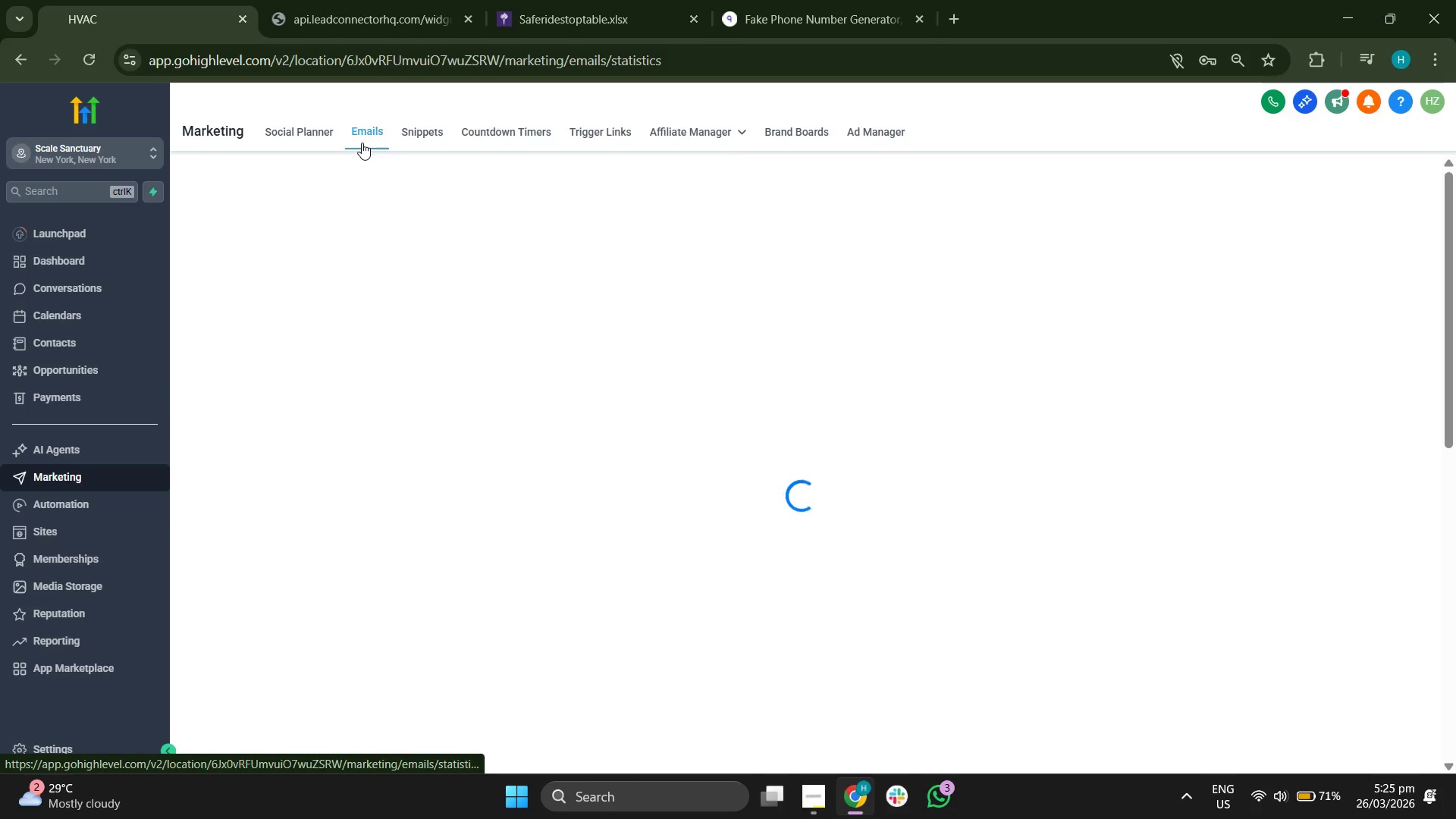 
wait(9.67)
 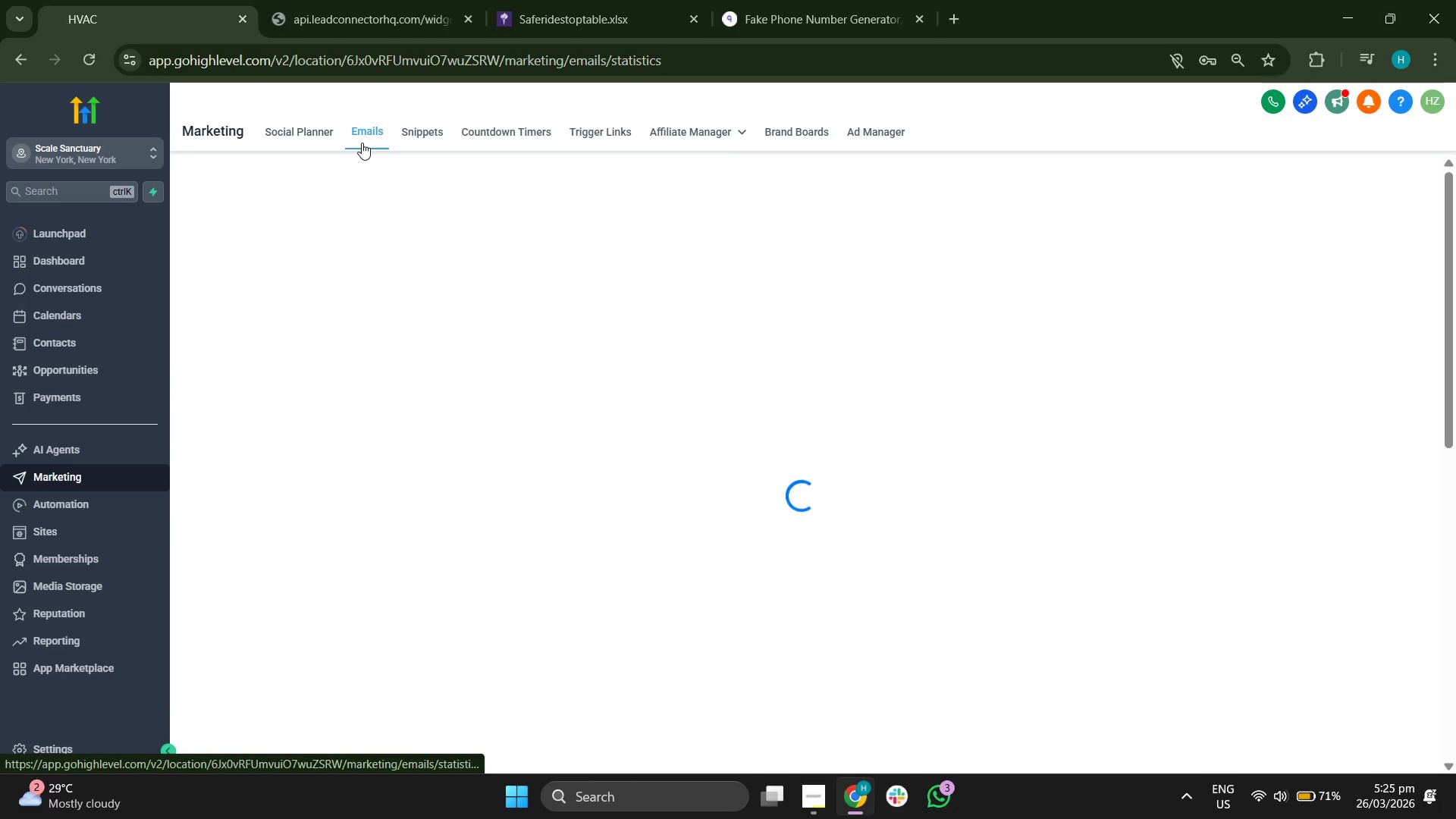 
left_click([538, 247])
 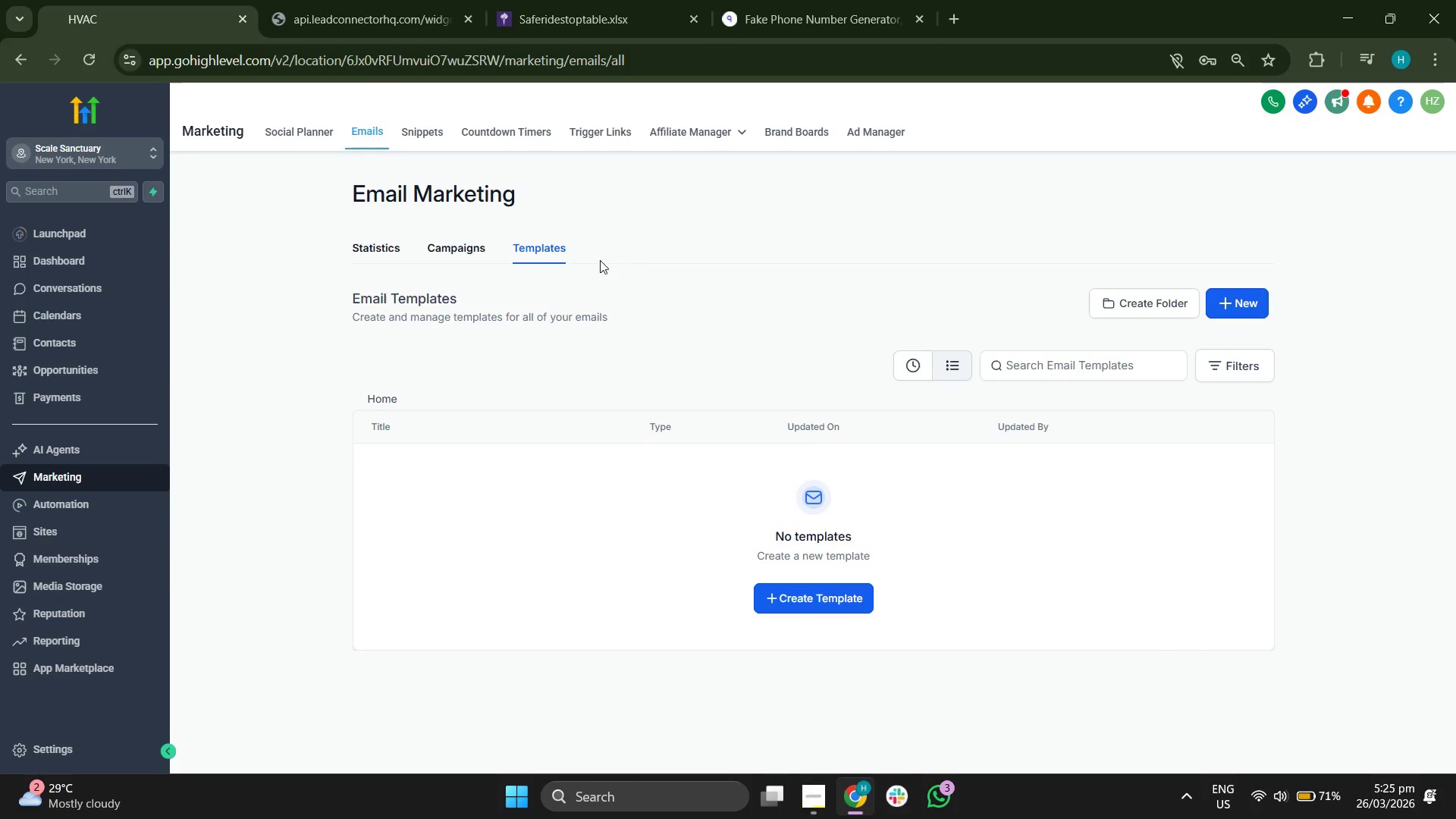 
wait(7.58)
 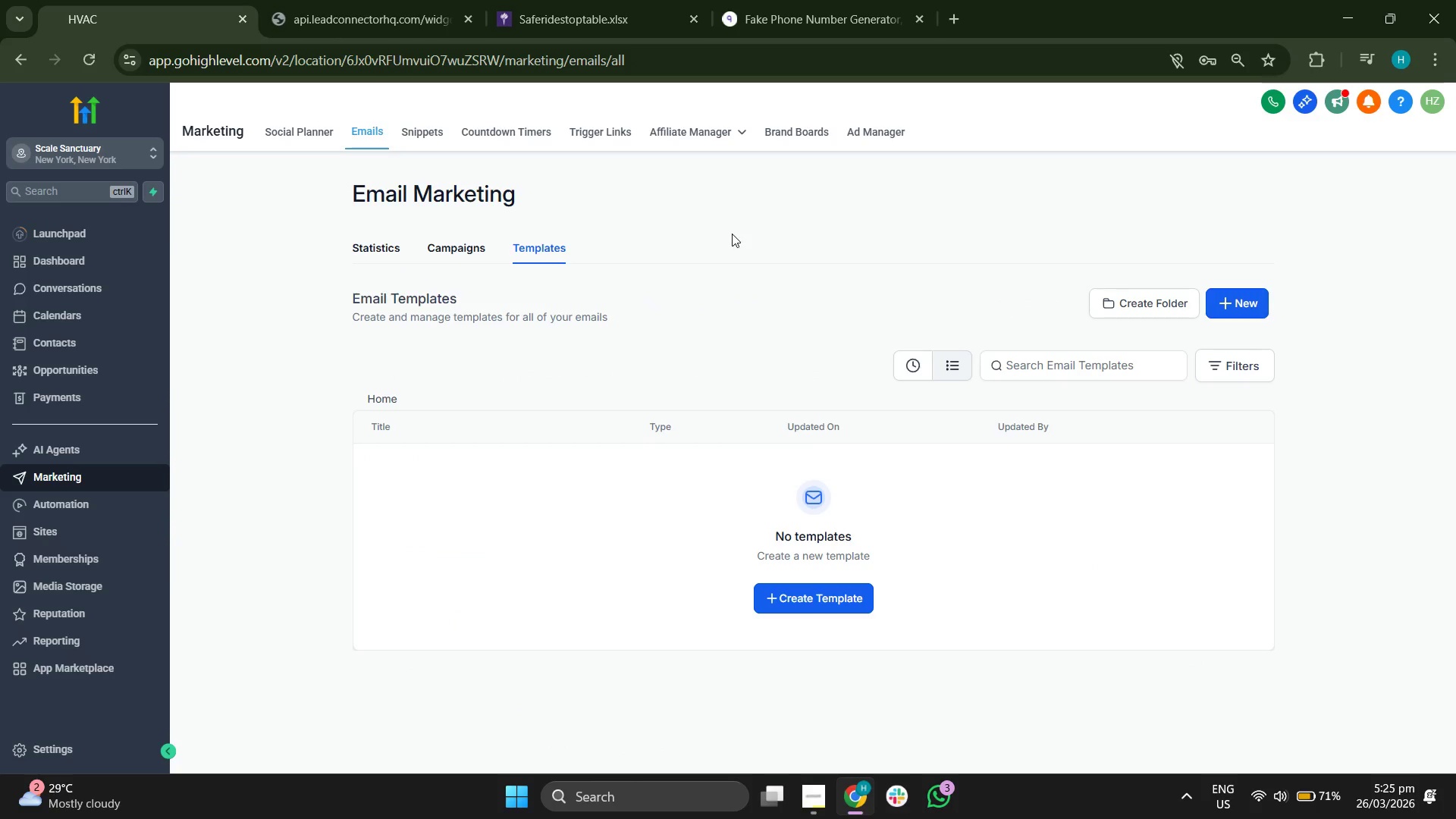 
left_click([800, 789])